 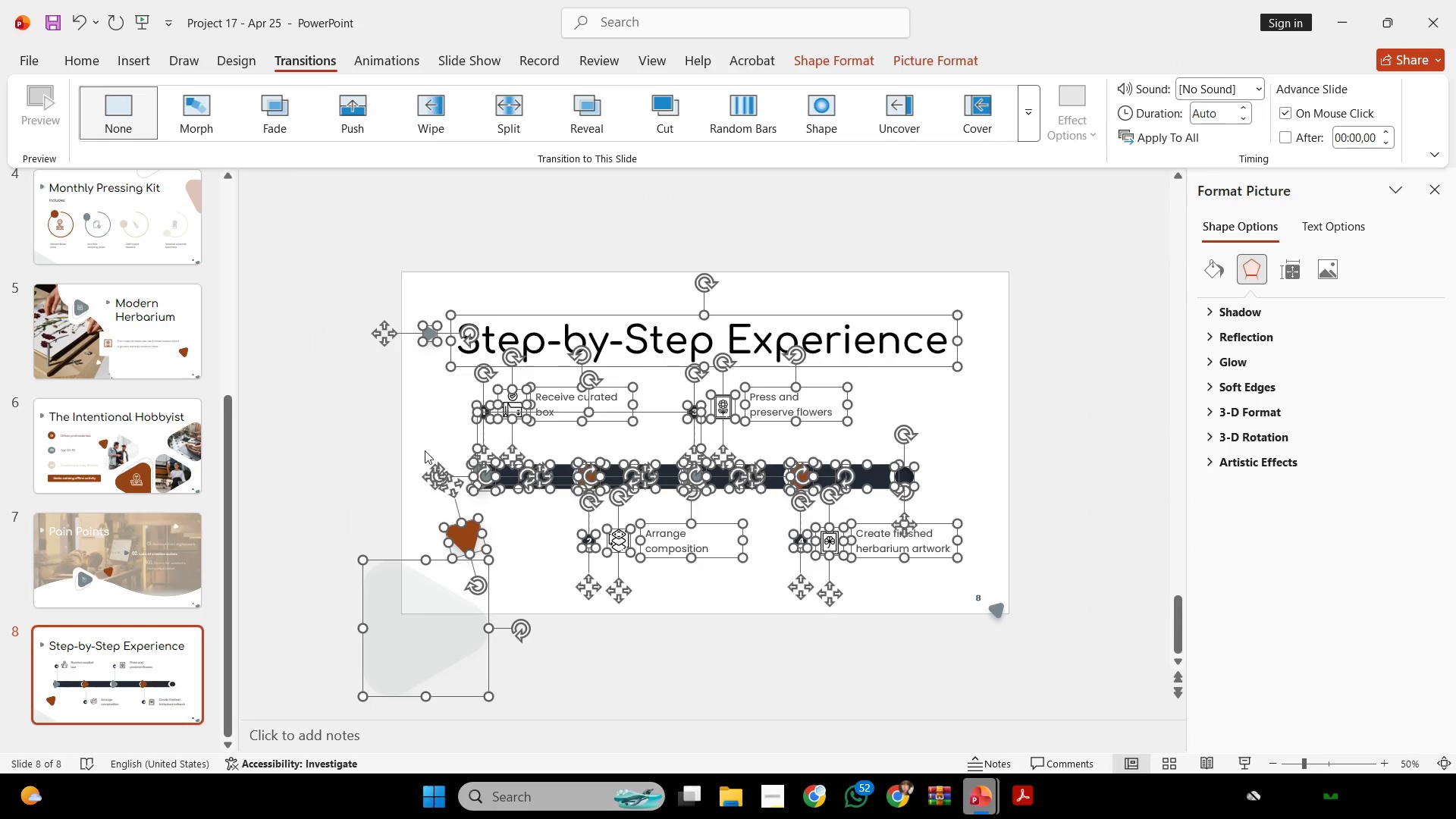 
left_click([362, 409])
 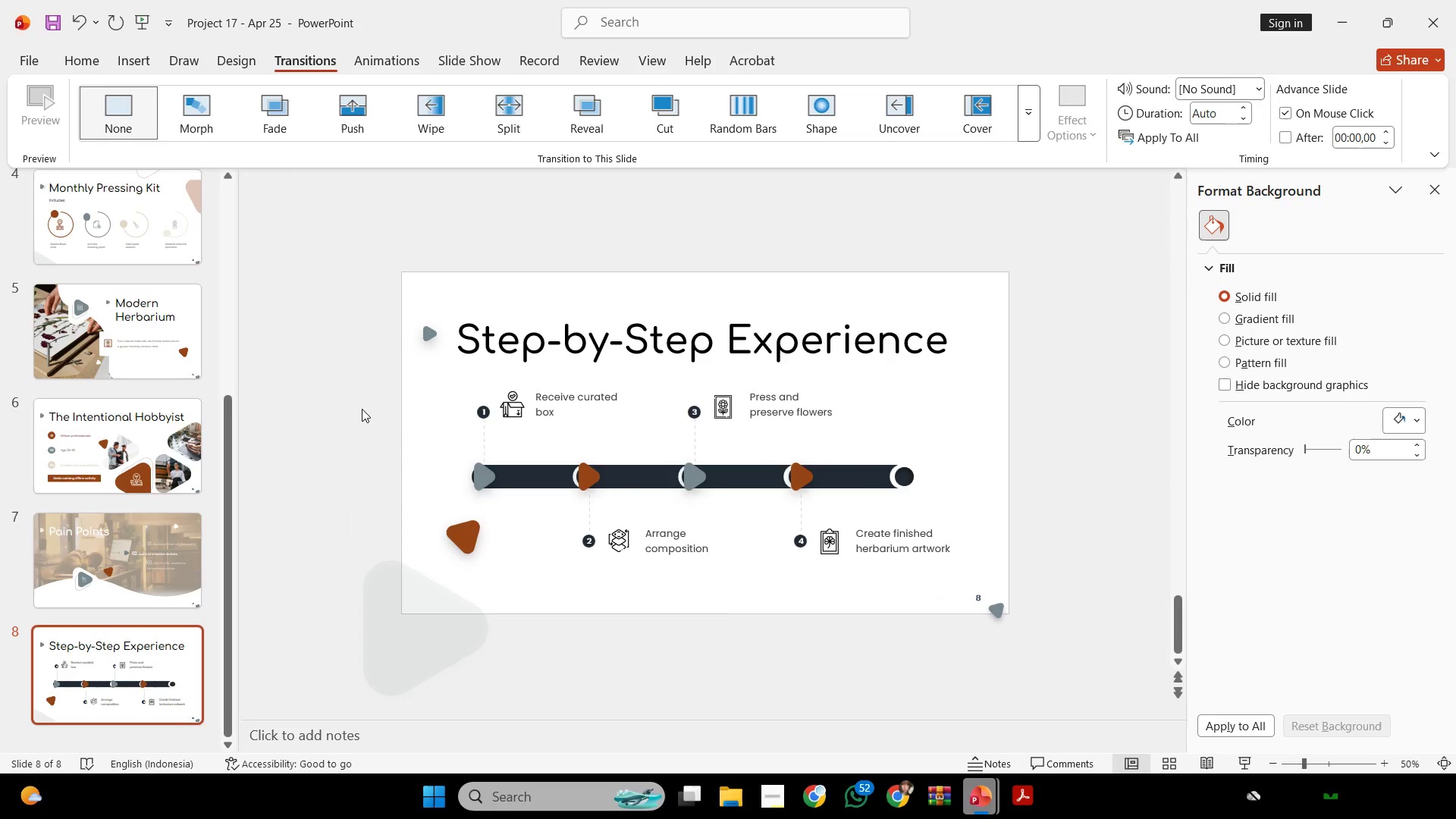 
wait(9.91)
 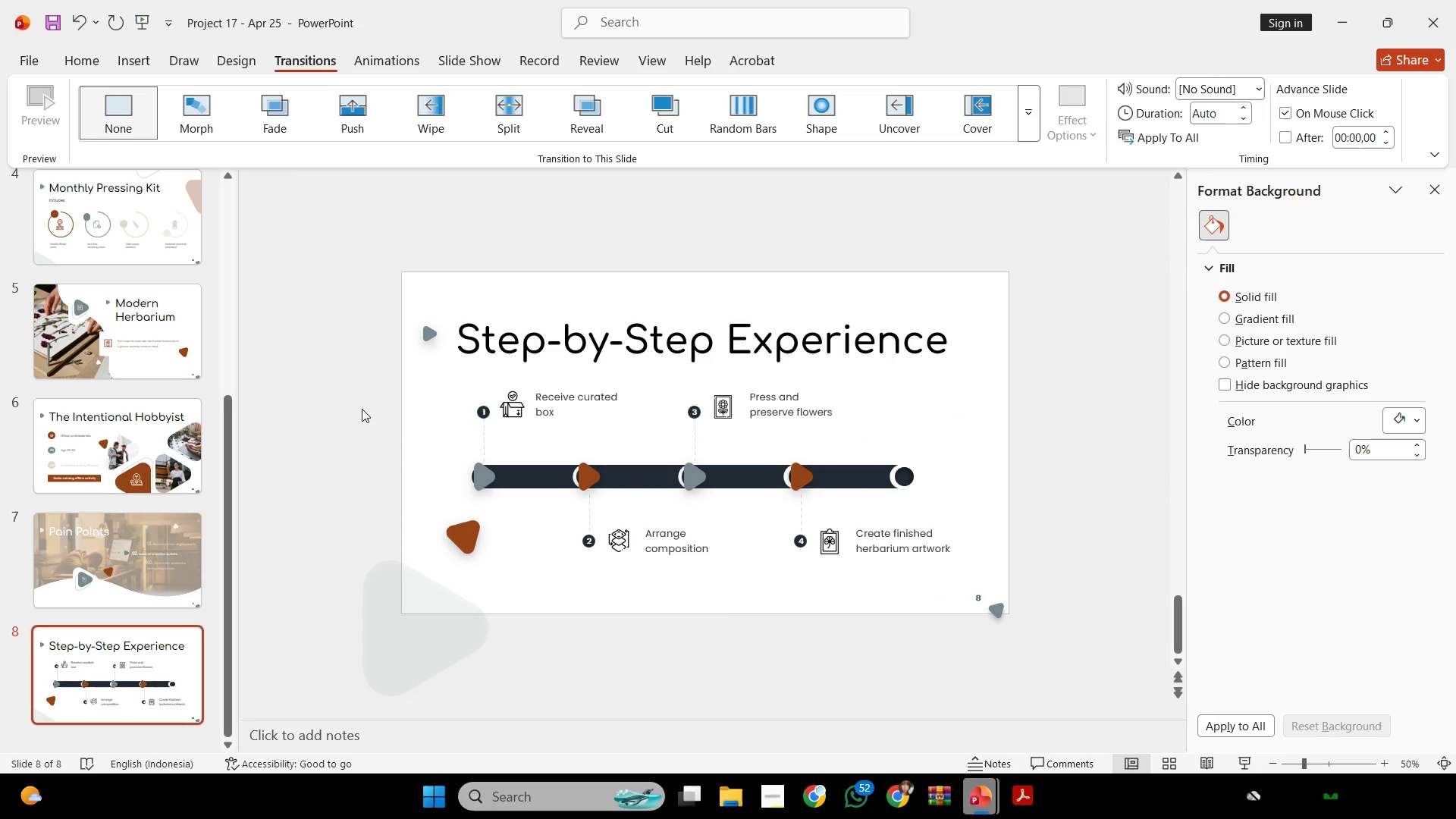 
left_click([362, 409])
 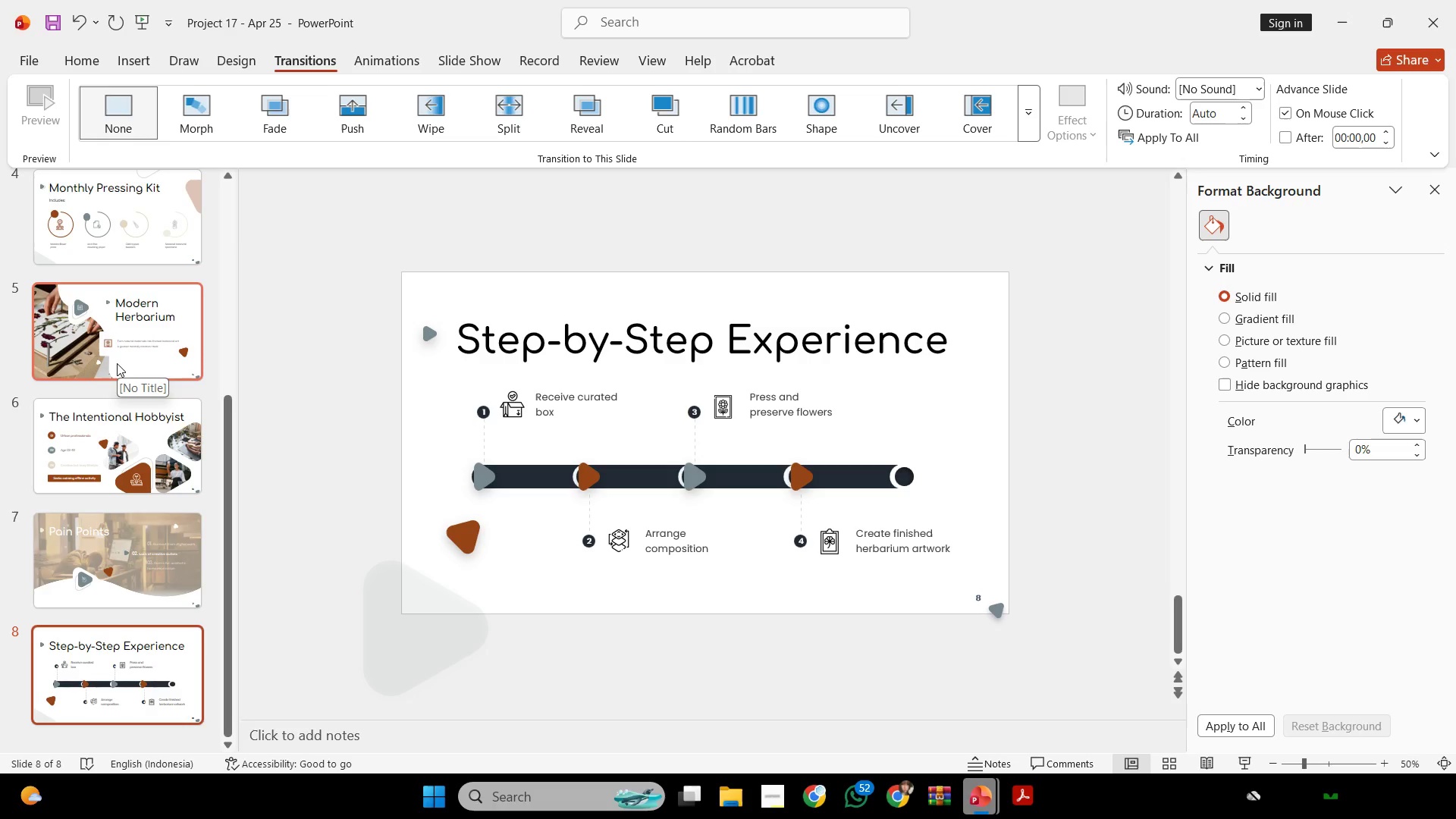 
wait(71.2)
 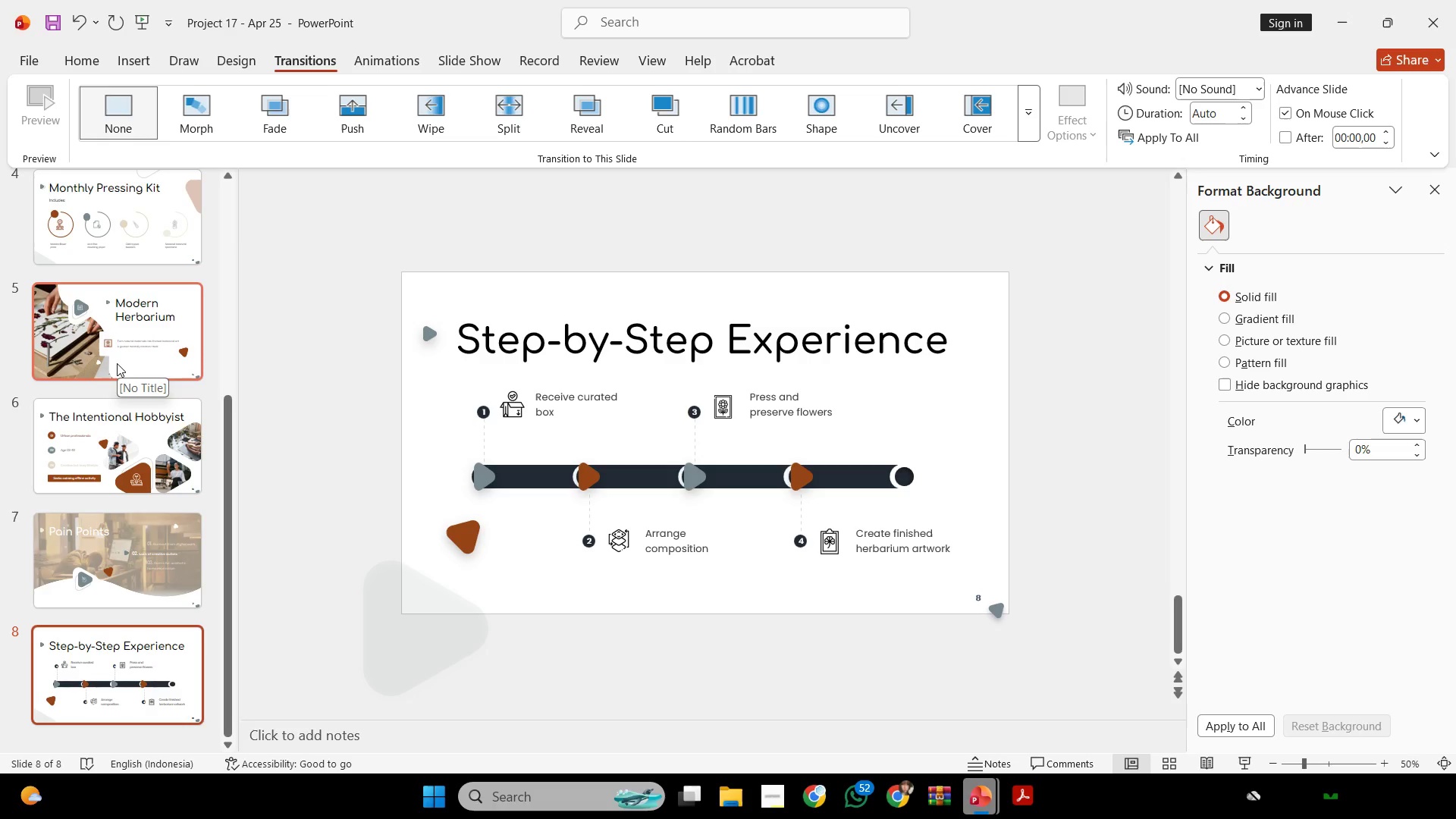 
left_click([538, 203])
 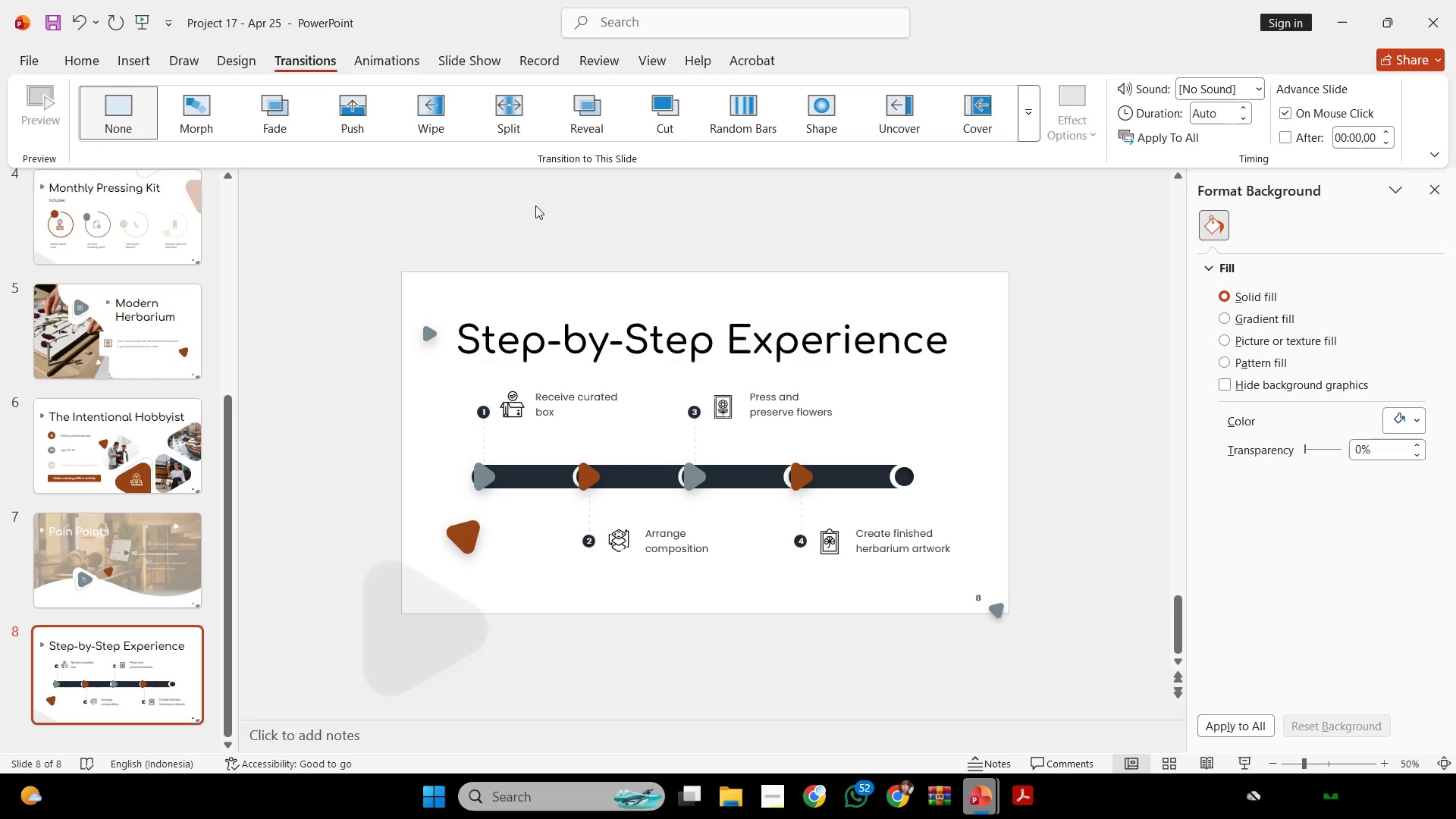 
key(Control+V)
 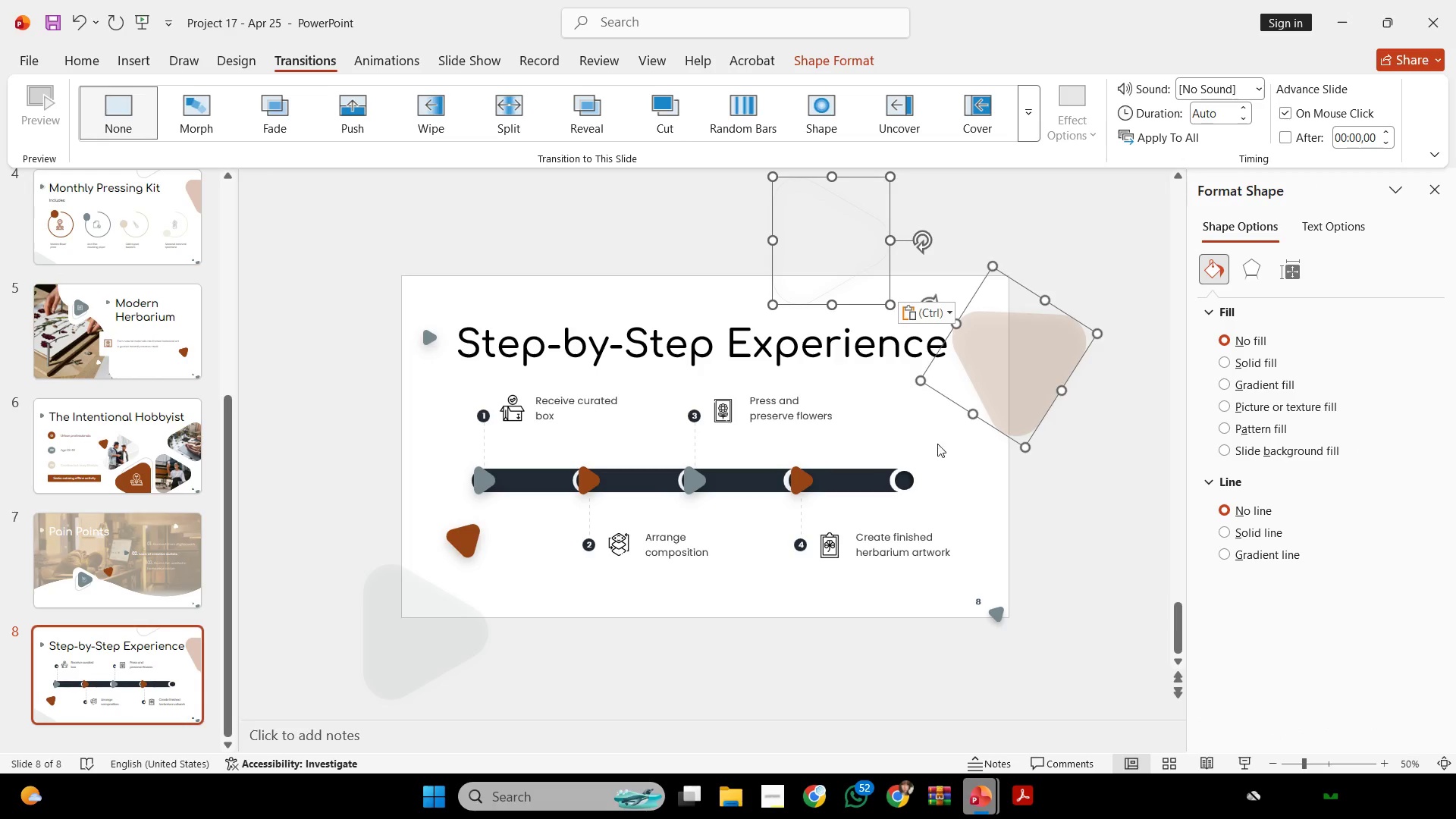 
left_click([963, 482])
 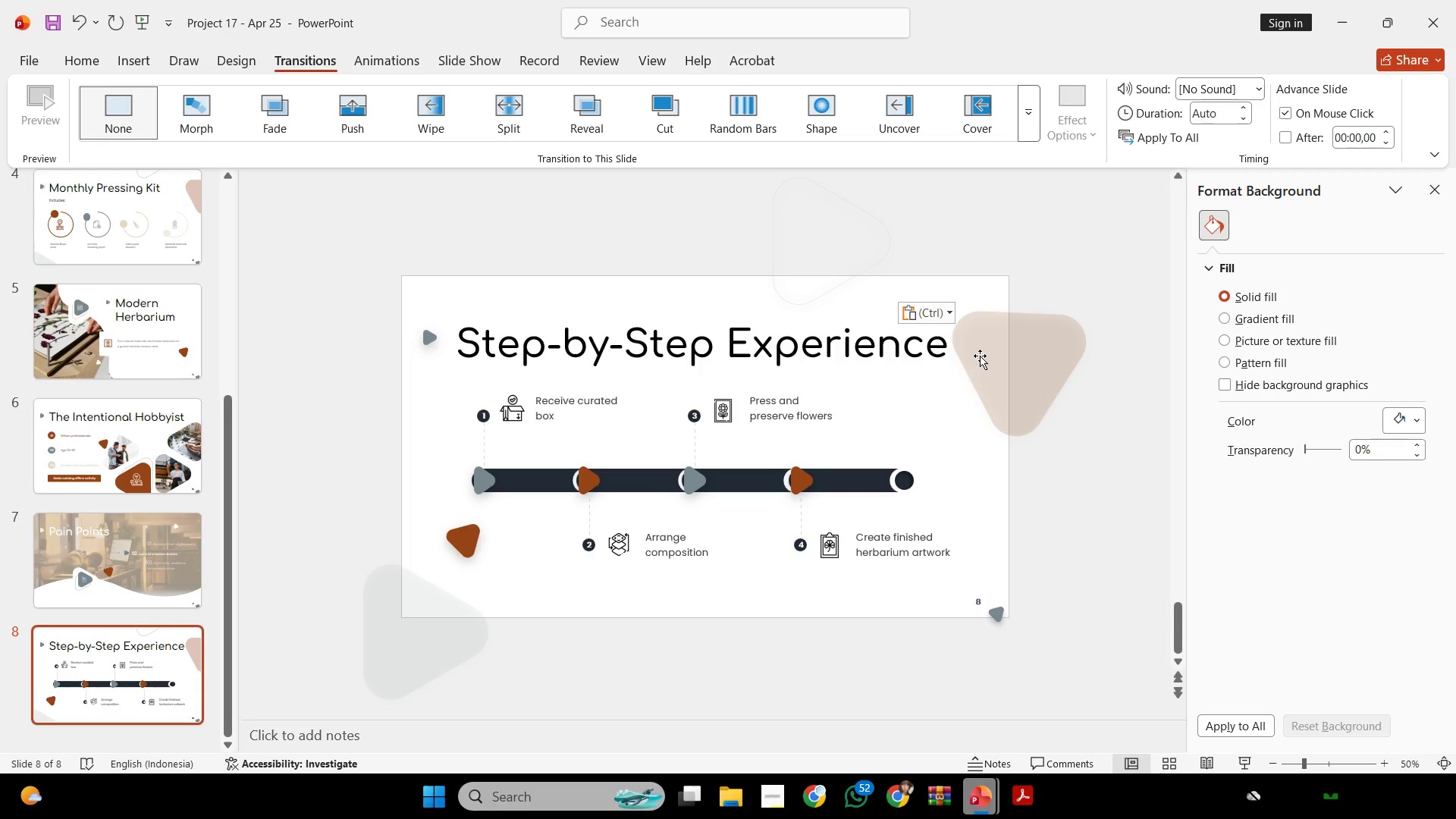 
left_click_drag(start_coordinate=[980, 356], to_coordinate=[984, 431])
 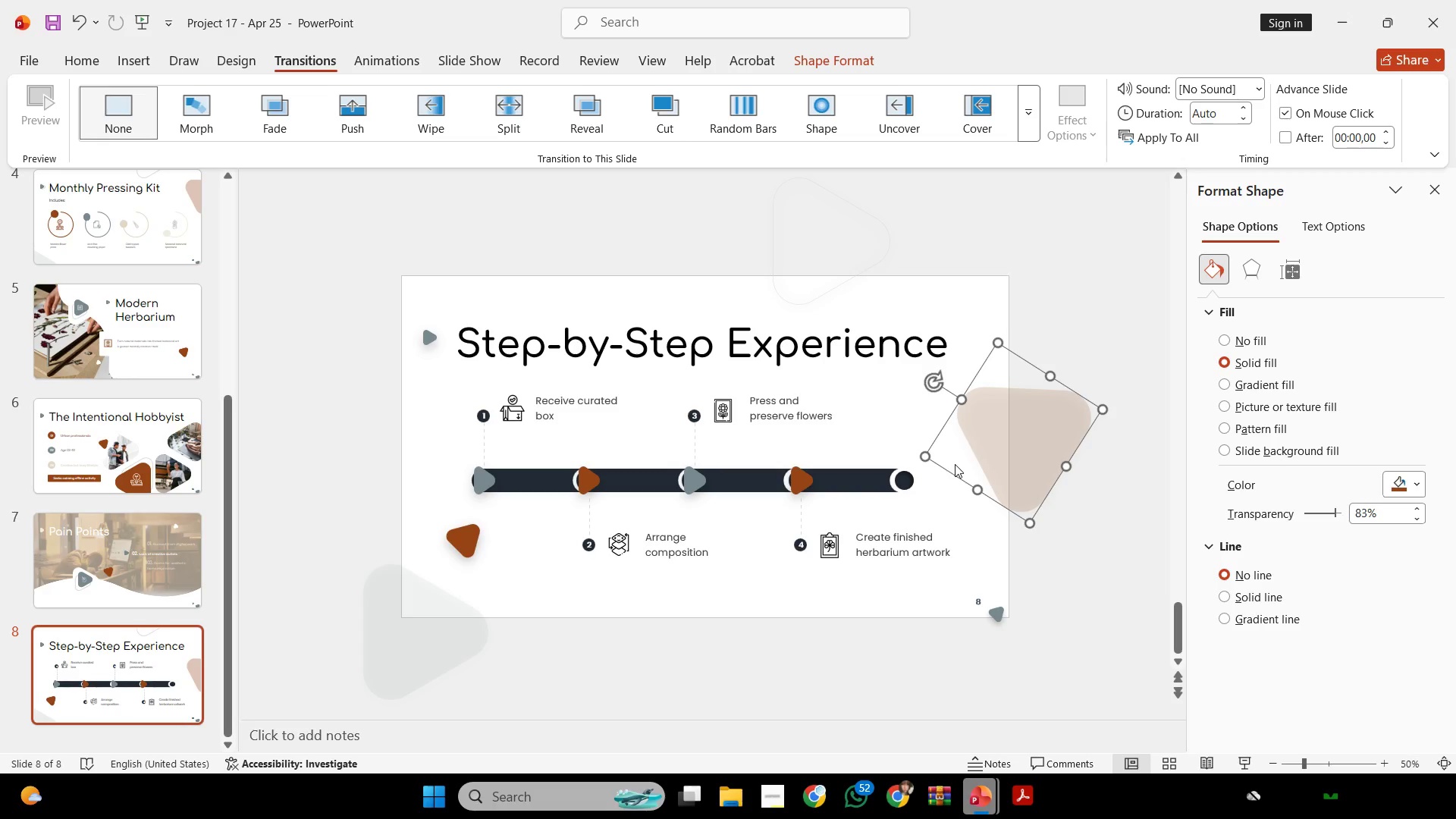 
wait(56.19)
 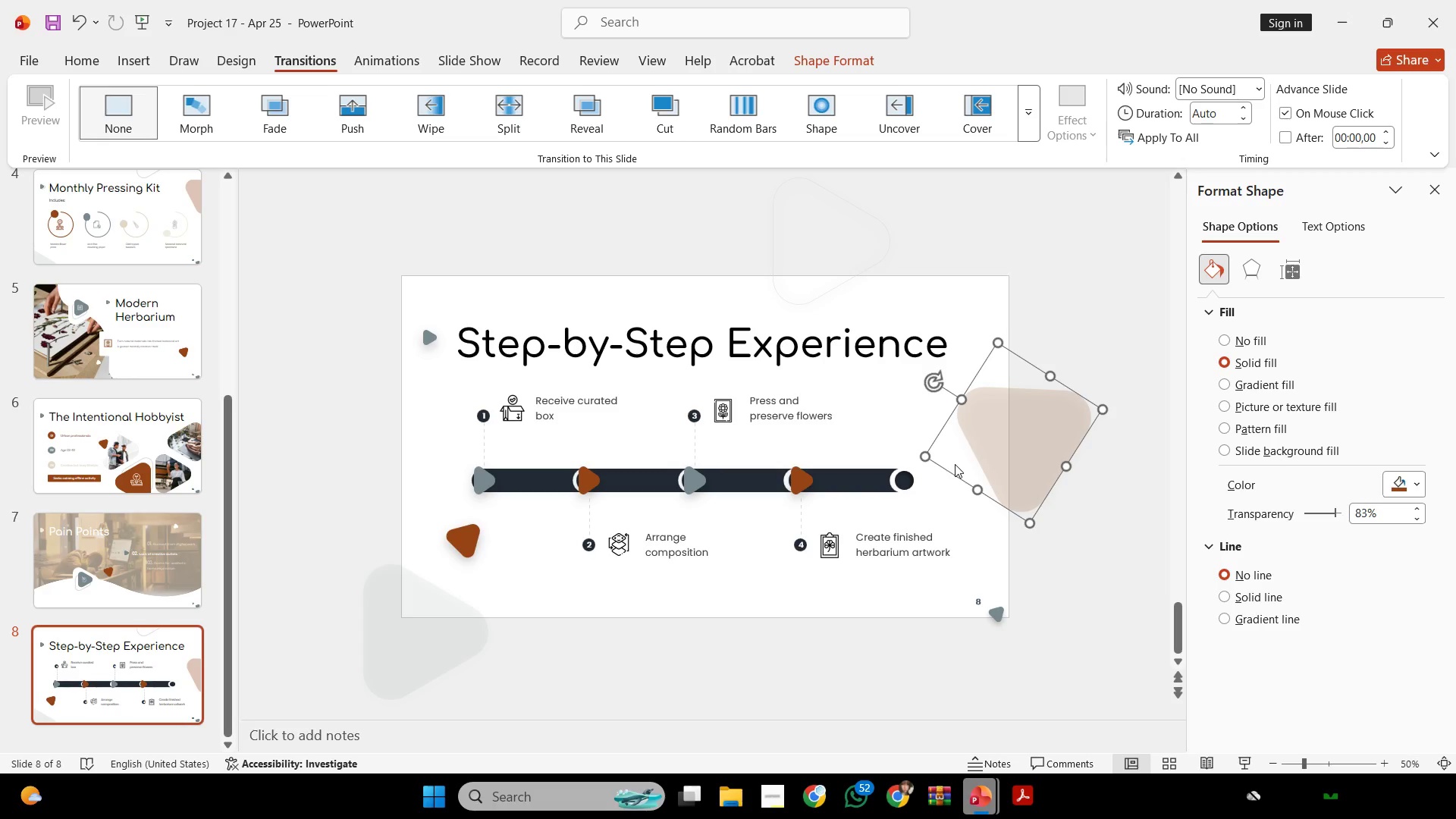 
double_click([856, 394])
 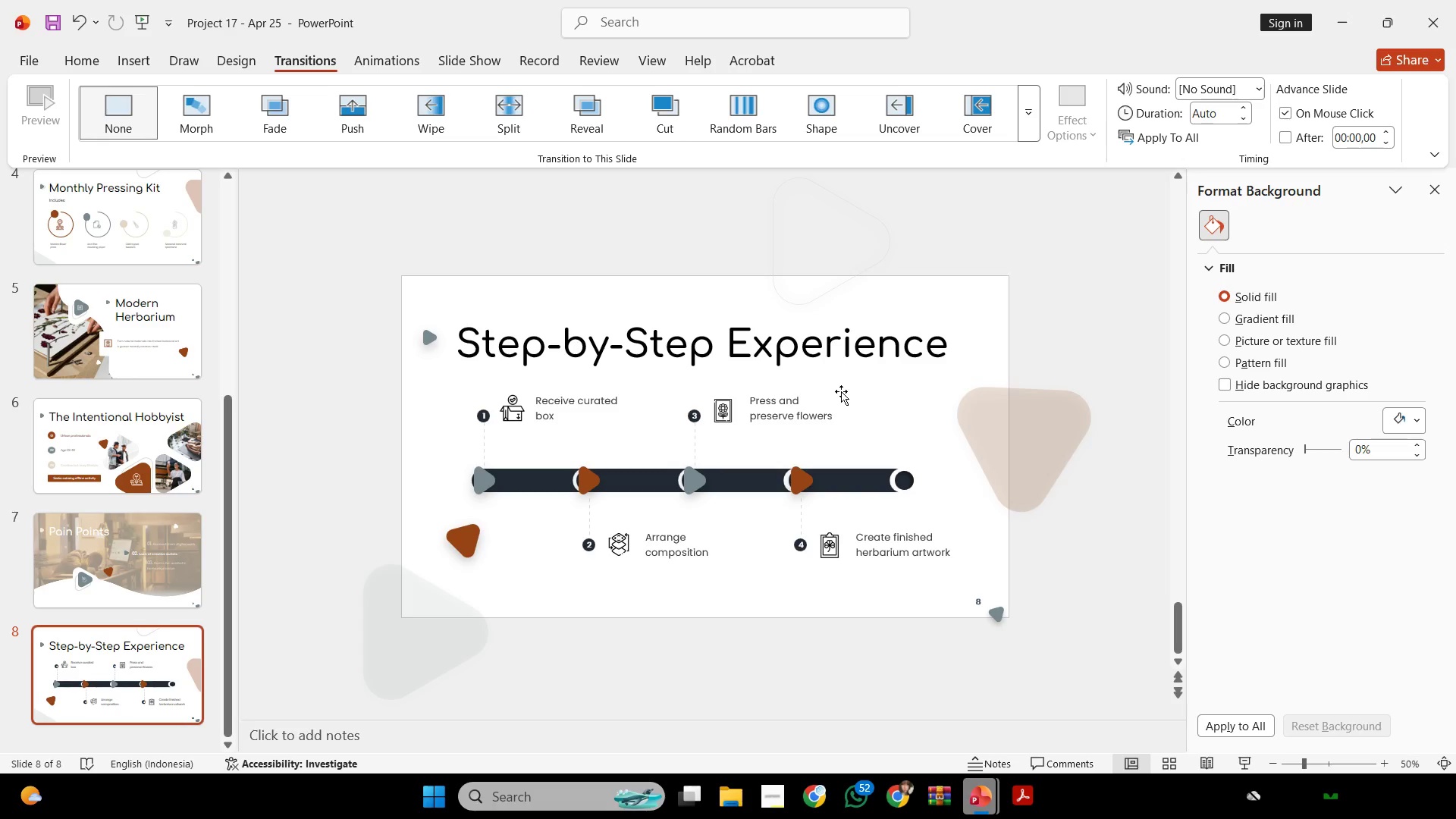 
wait(26.67)
 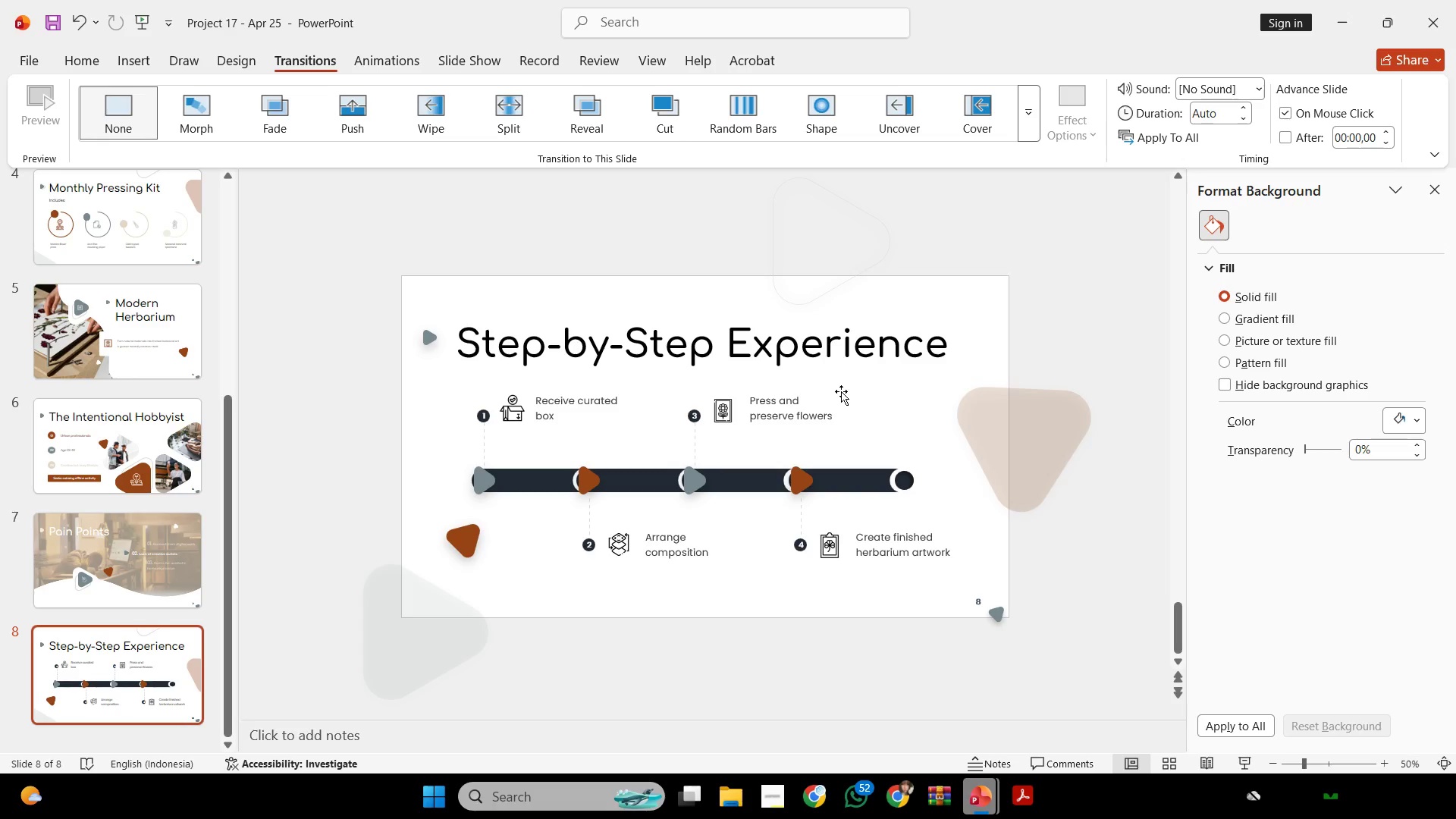 
left_click([880, 277])
 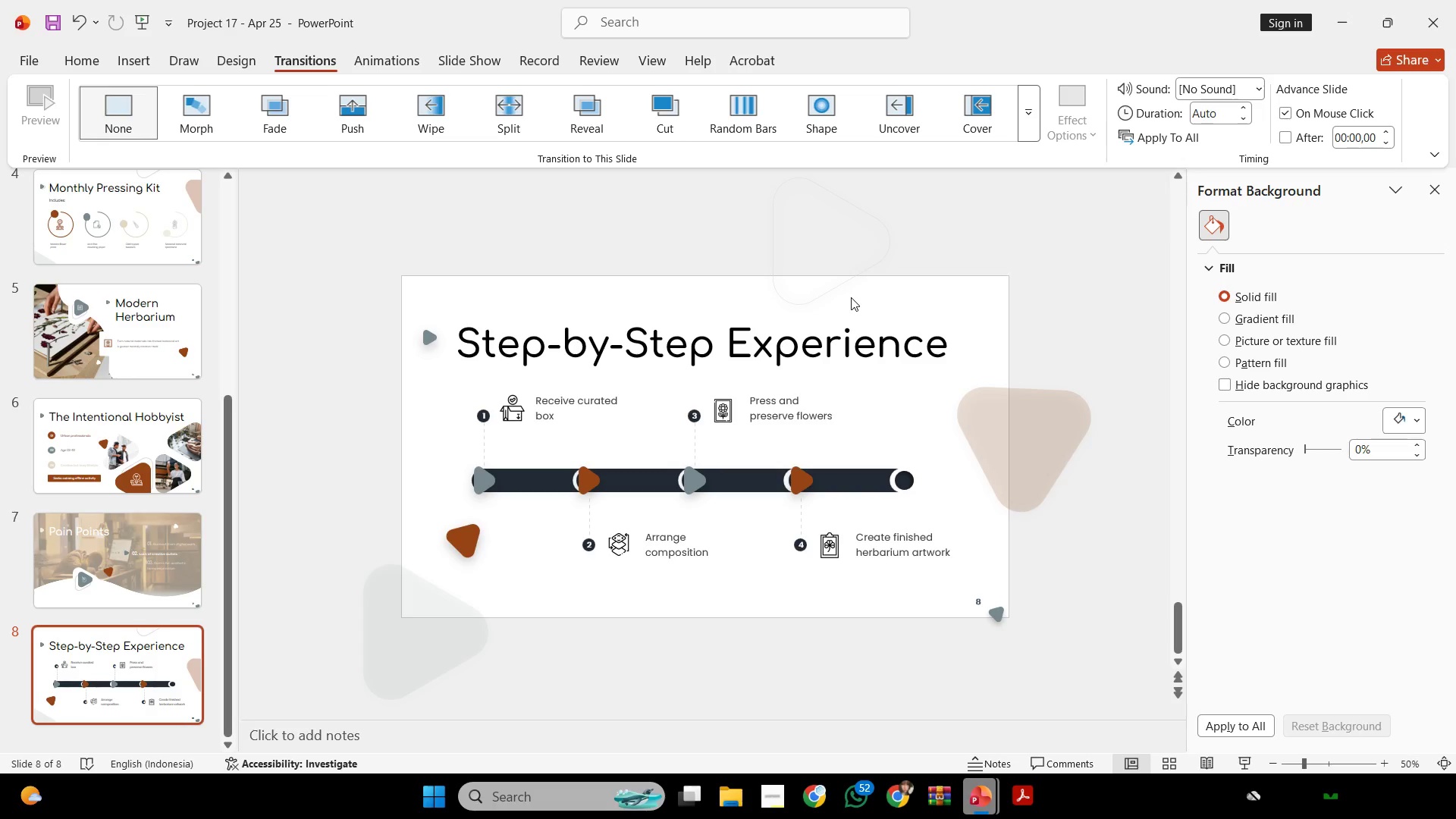 
wait(67.41)
 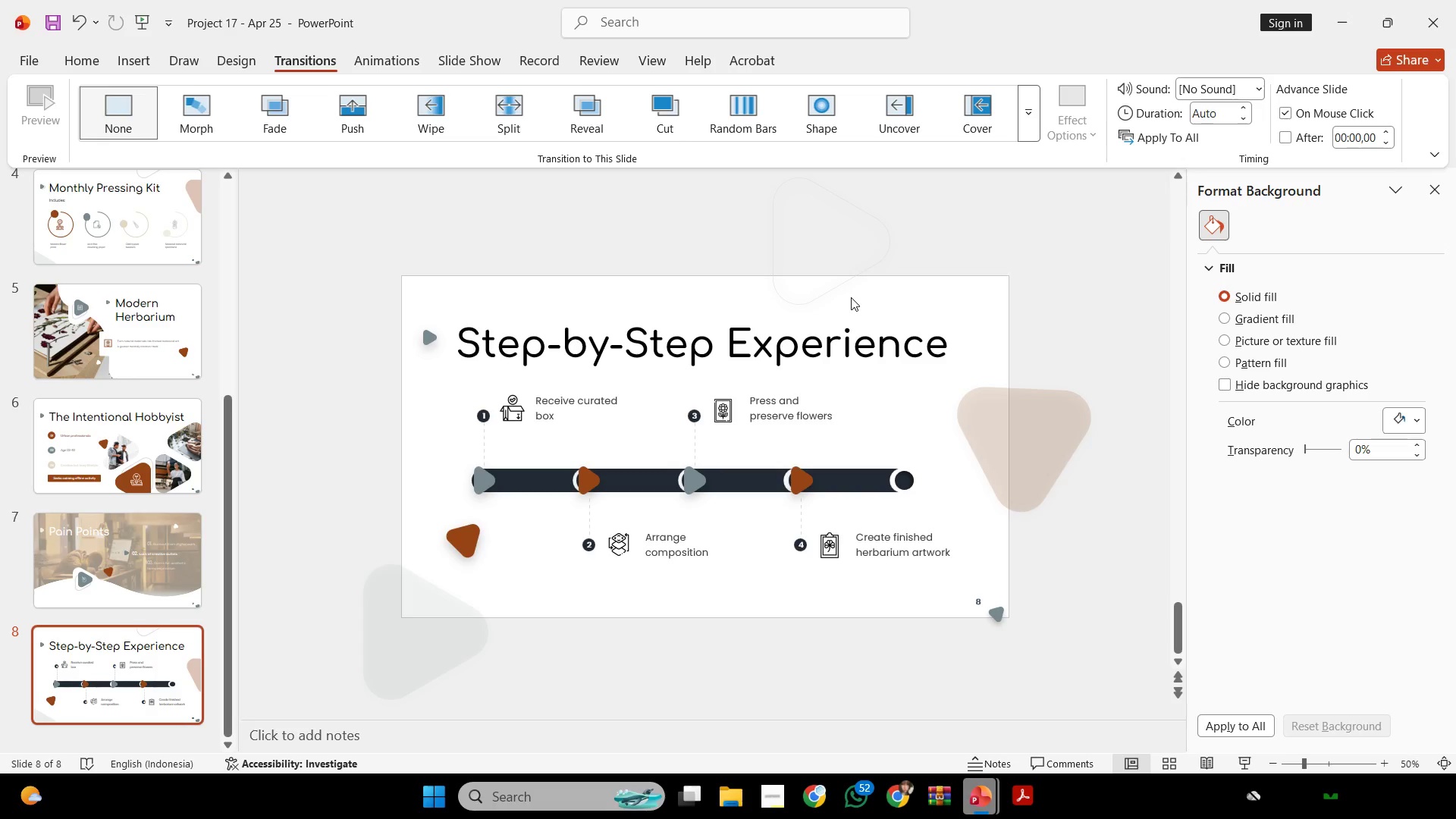 
left_click([750, 228])
 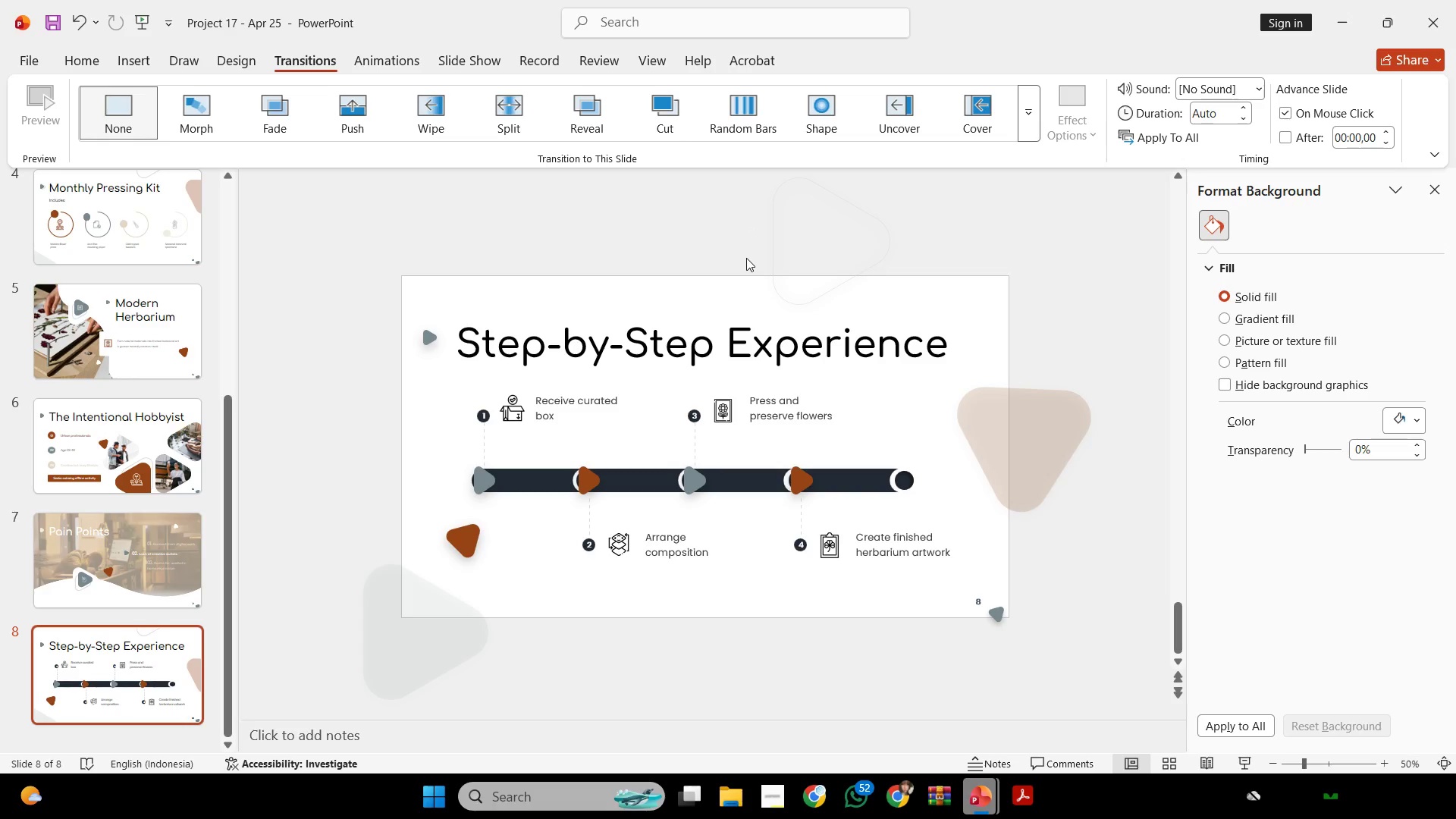 
wait(26.45)
 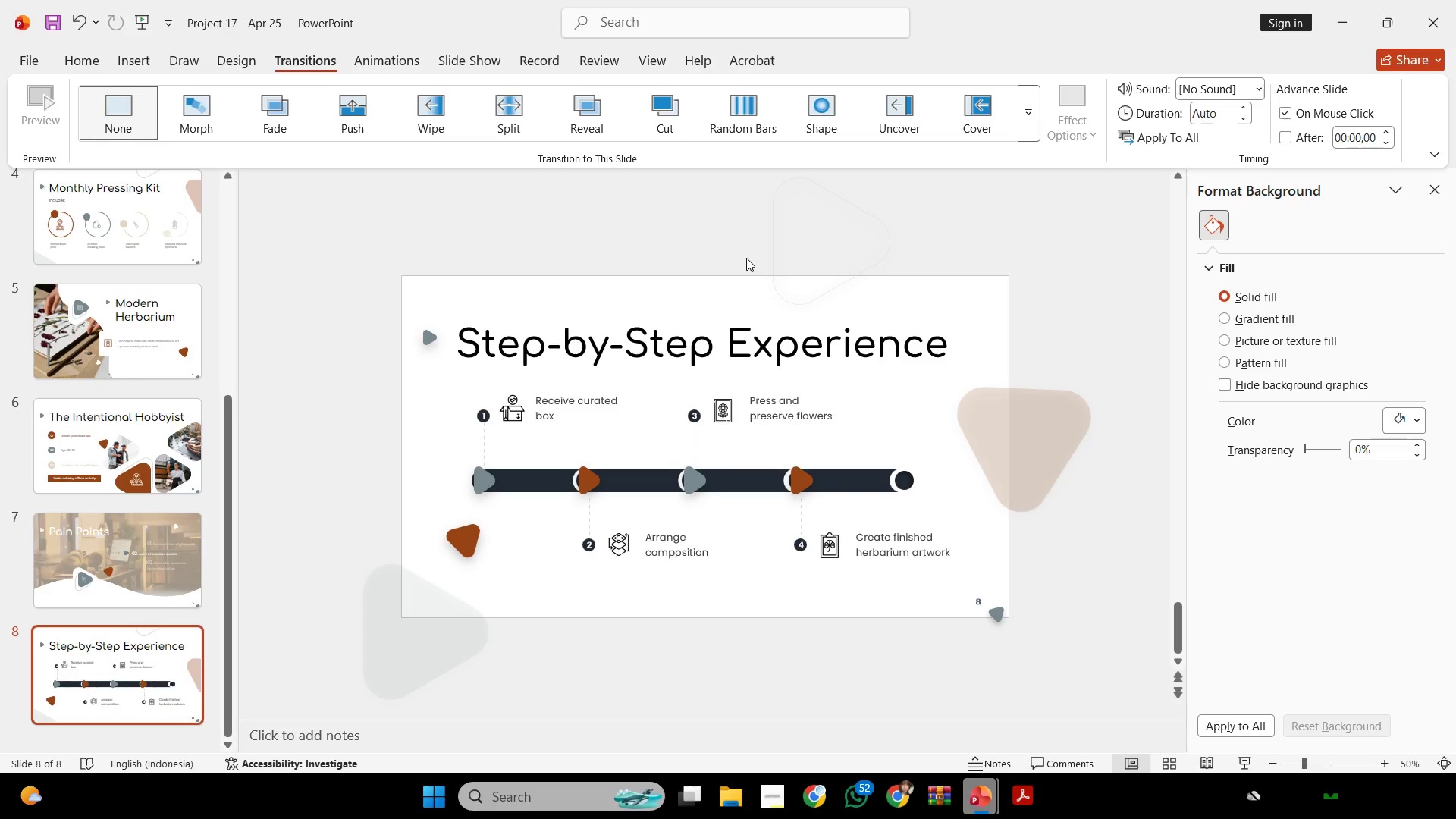 
left_click([747, 281])
 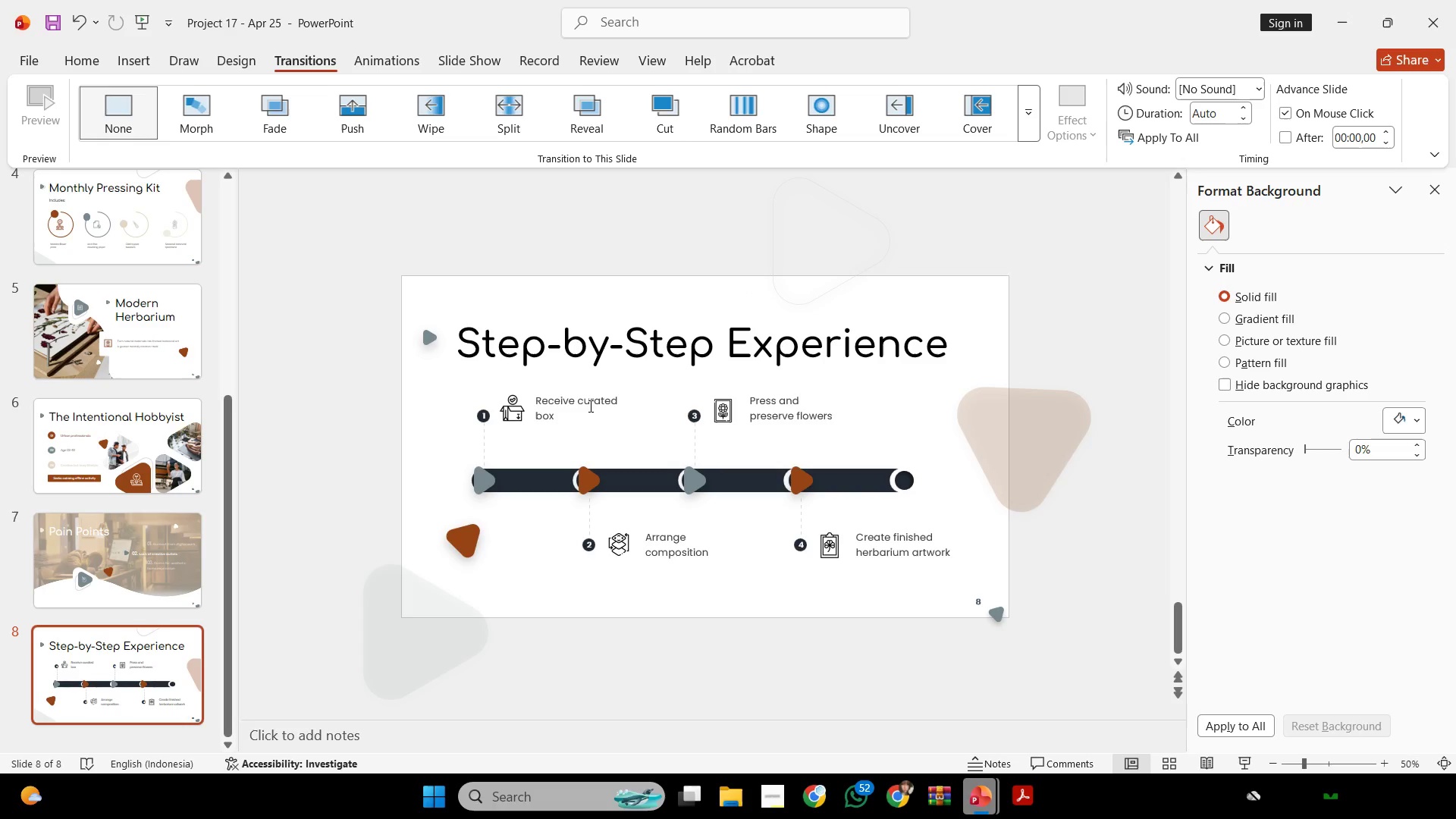 
wait(20.7)
 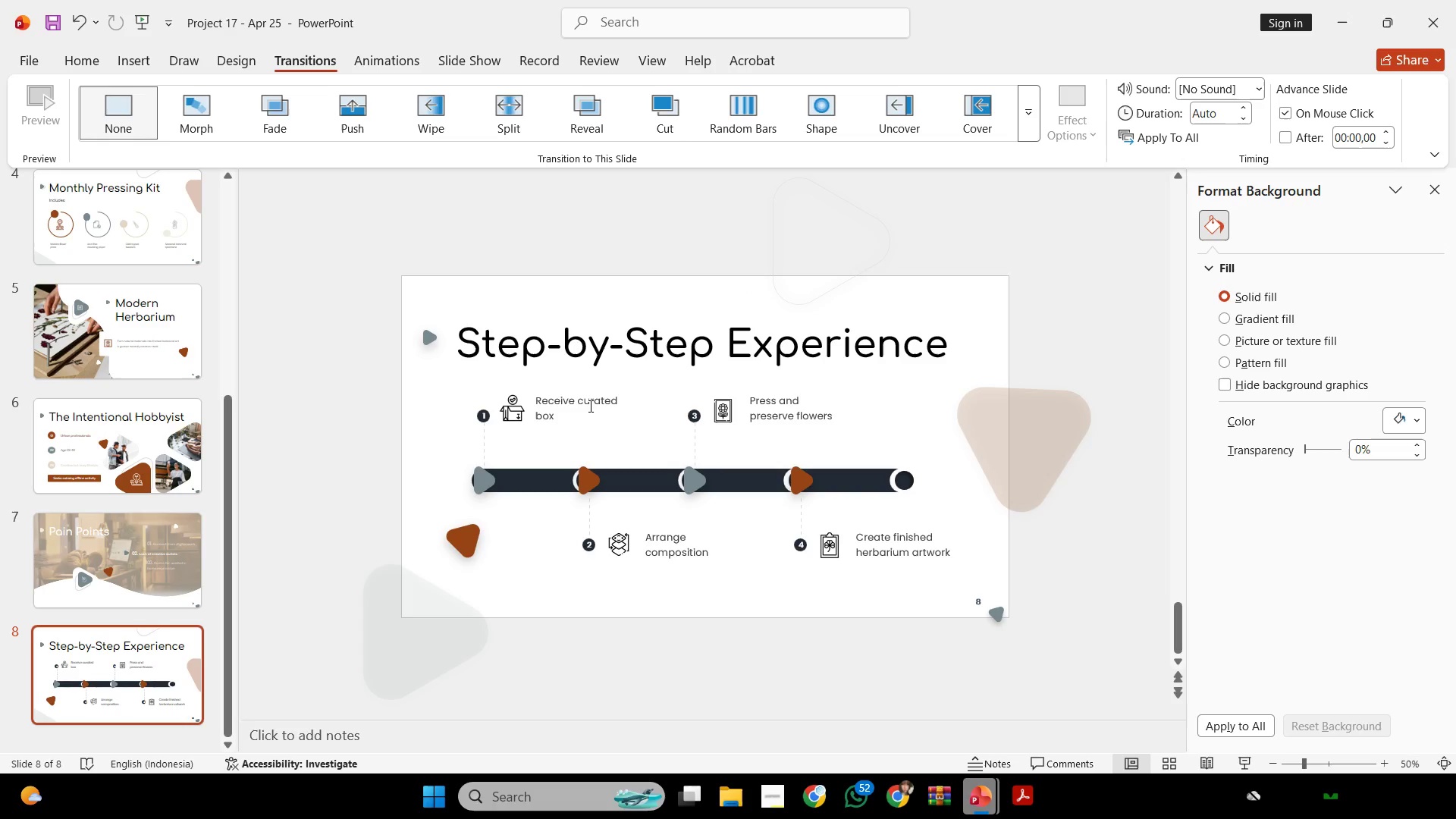 
scroll: coordinate [594, 431], scroll_direction: down, amount: 1.0
 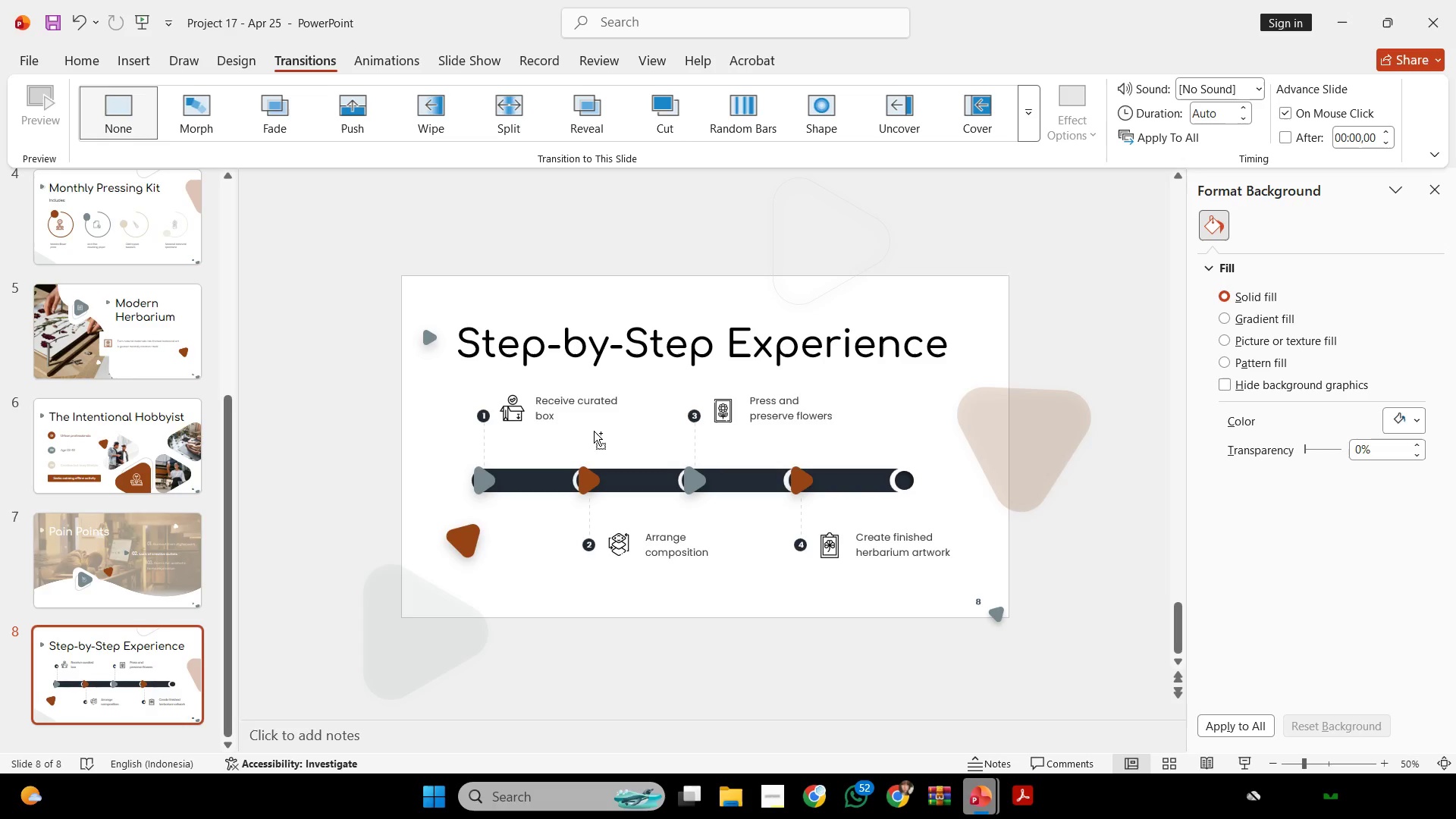 
key(Control+S)
 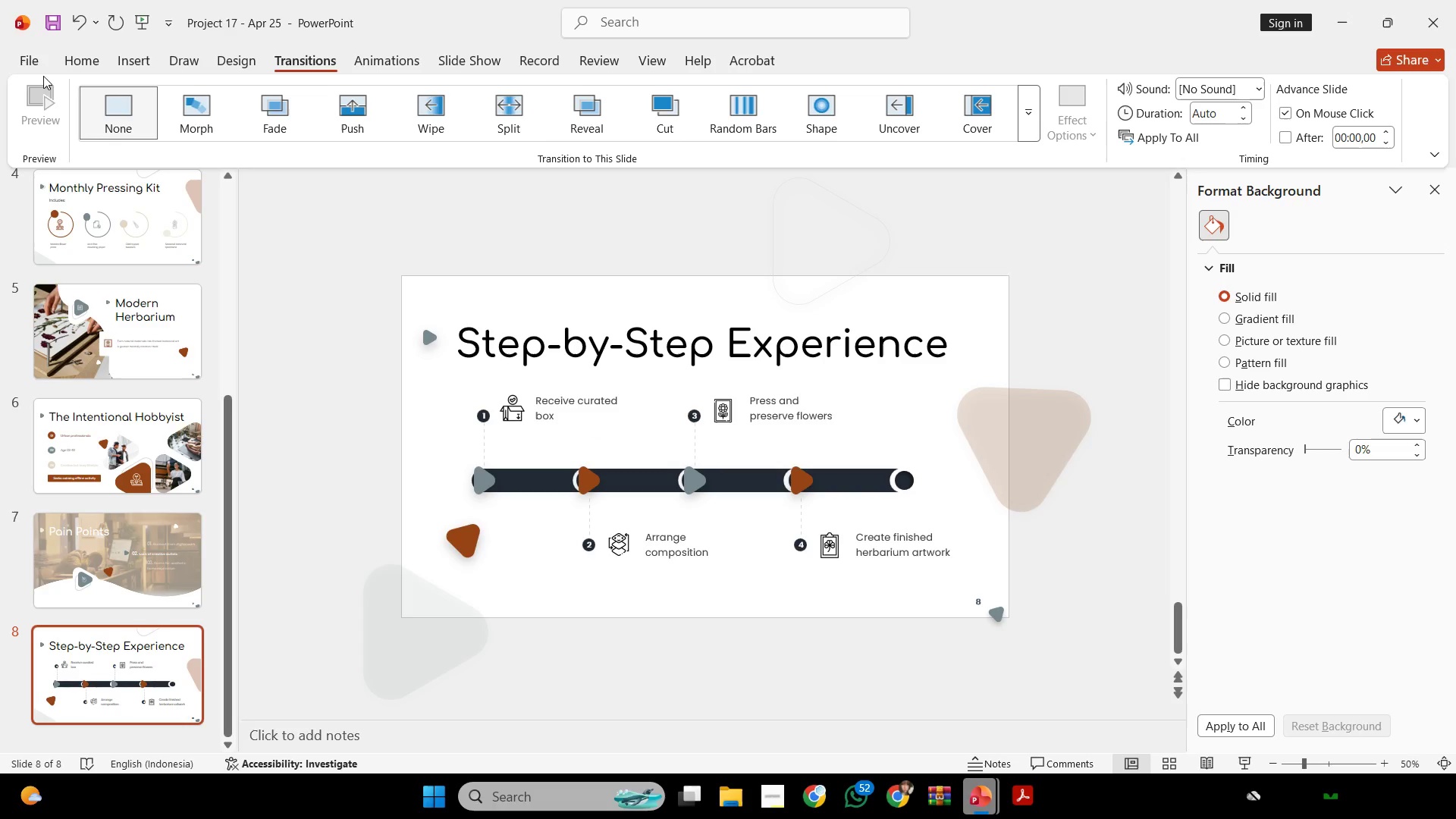 
left_click([27, 61])
 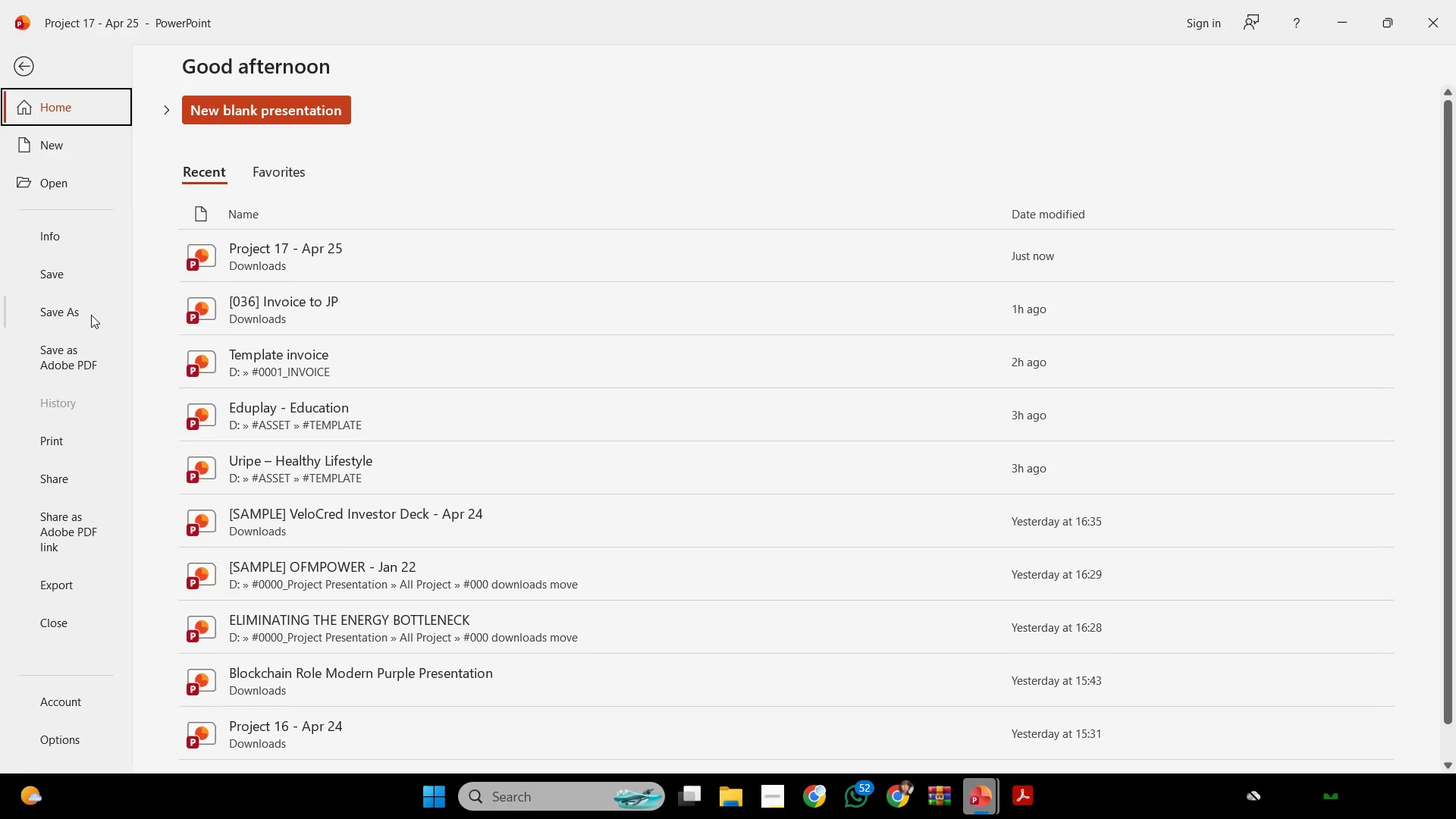 
left_click([91, 315])
 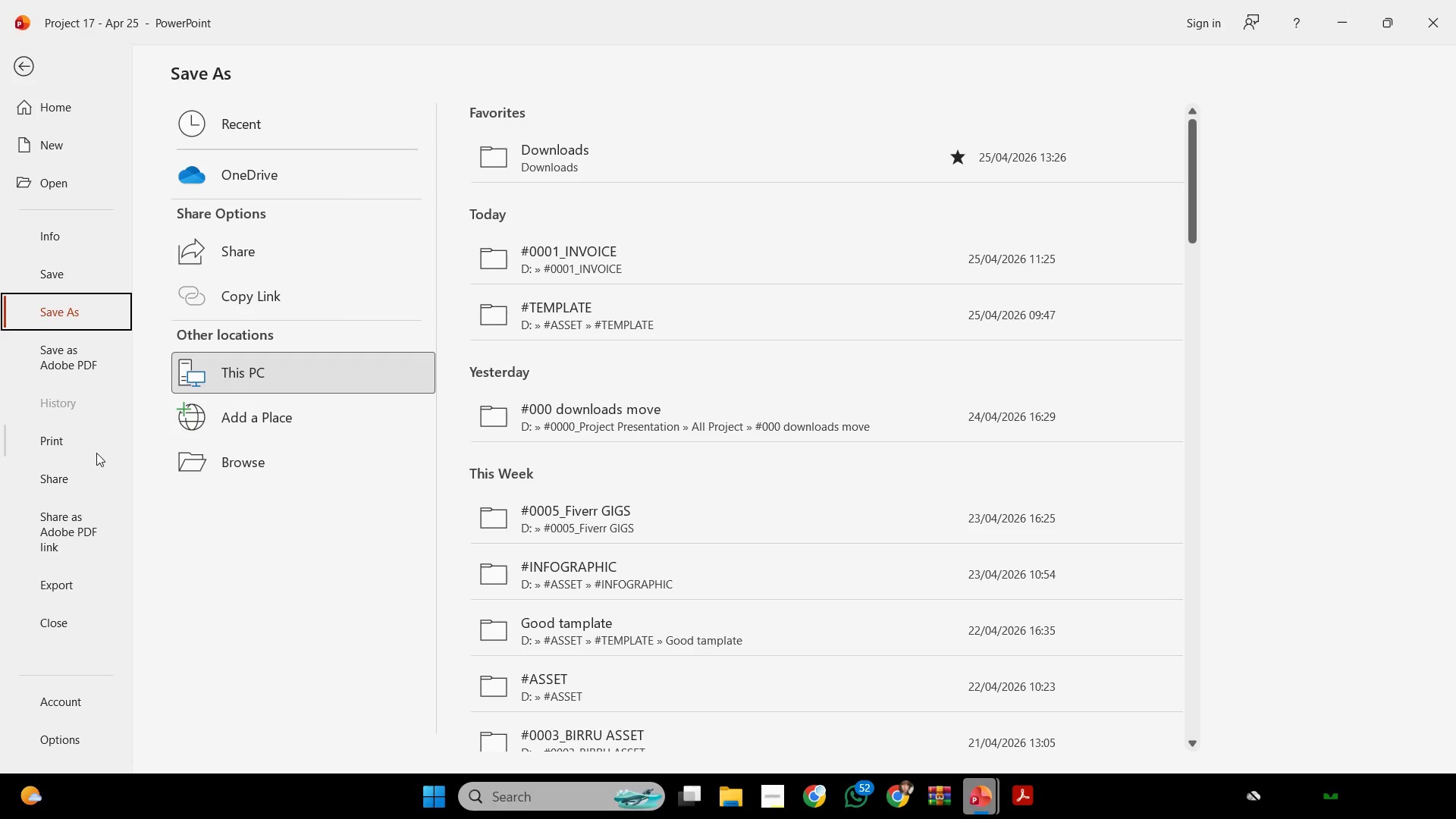 
left_click([99, 373])
 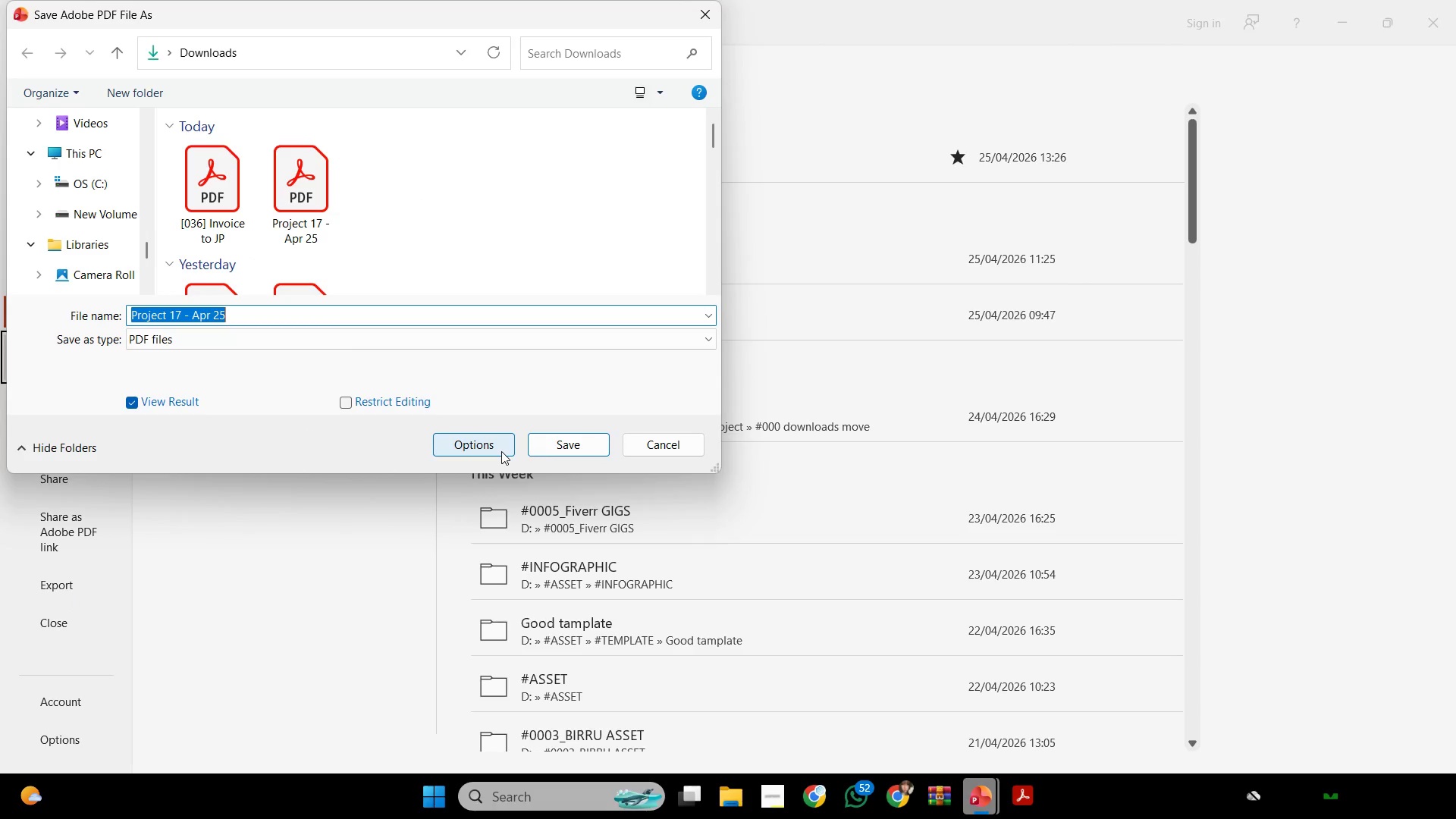 
left_click([585, 449])
 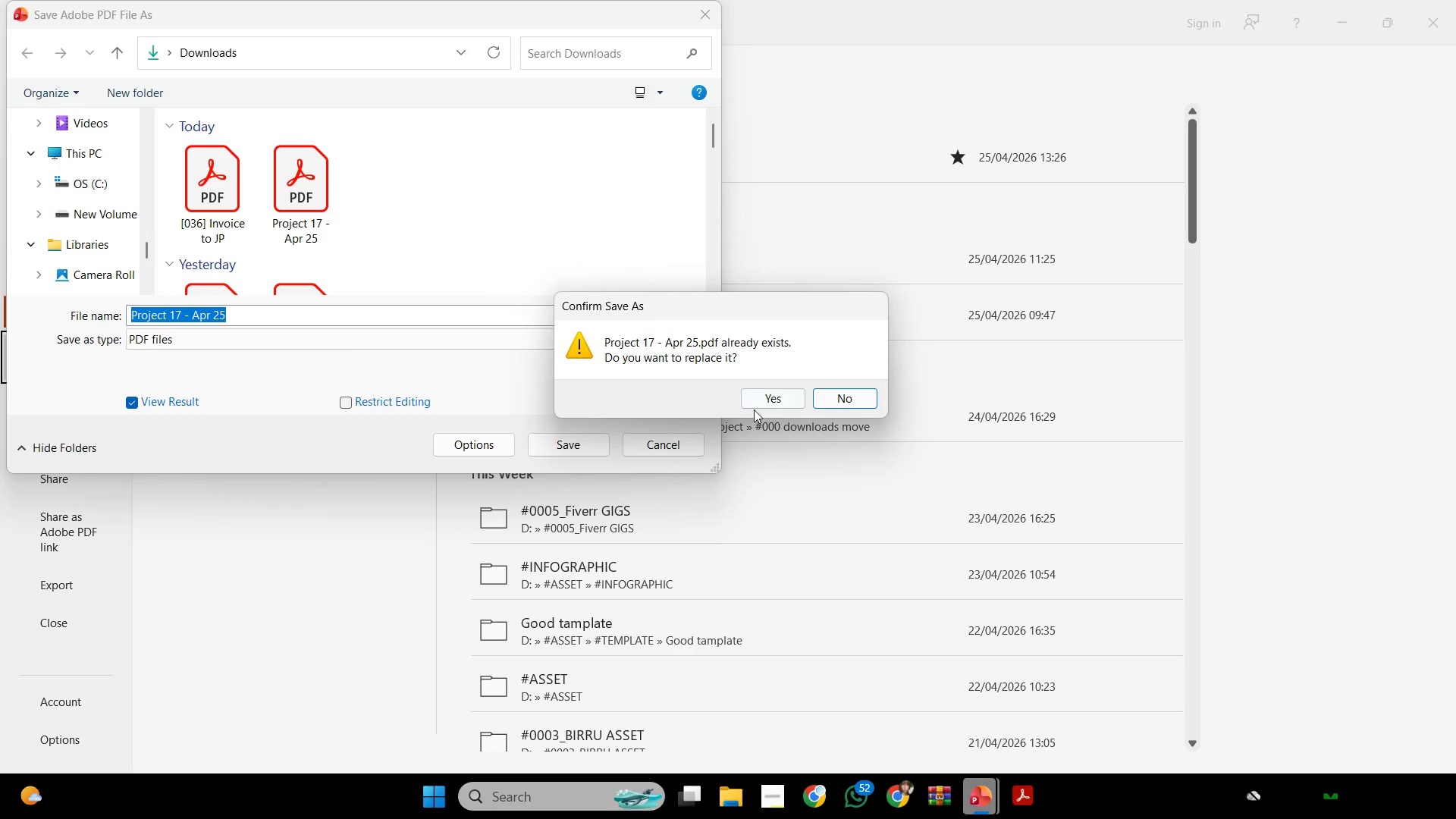 
left_click([780, 410])
 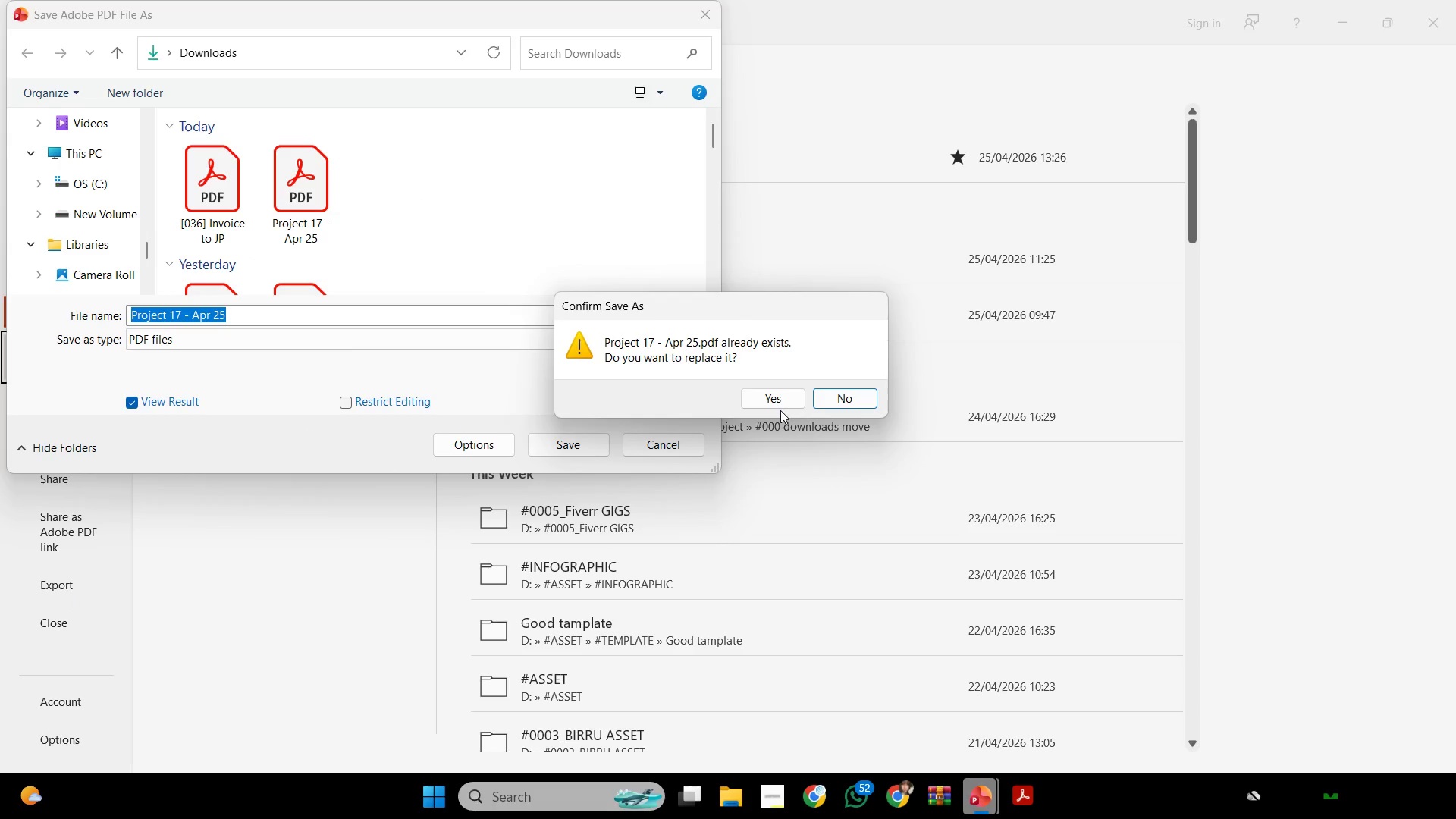 
wait(8.19)
 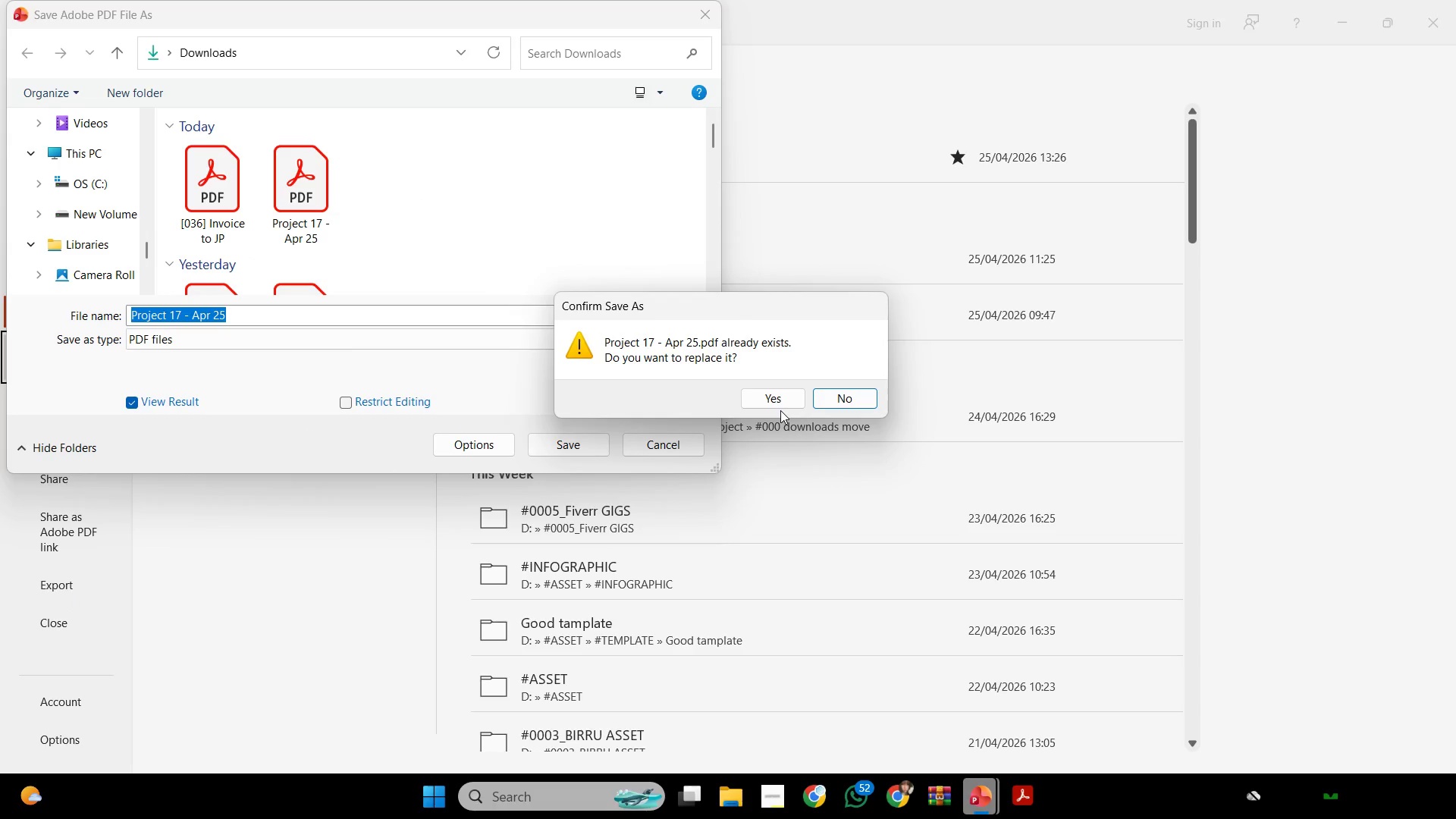 
left_click([773, 397])
 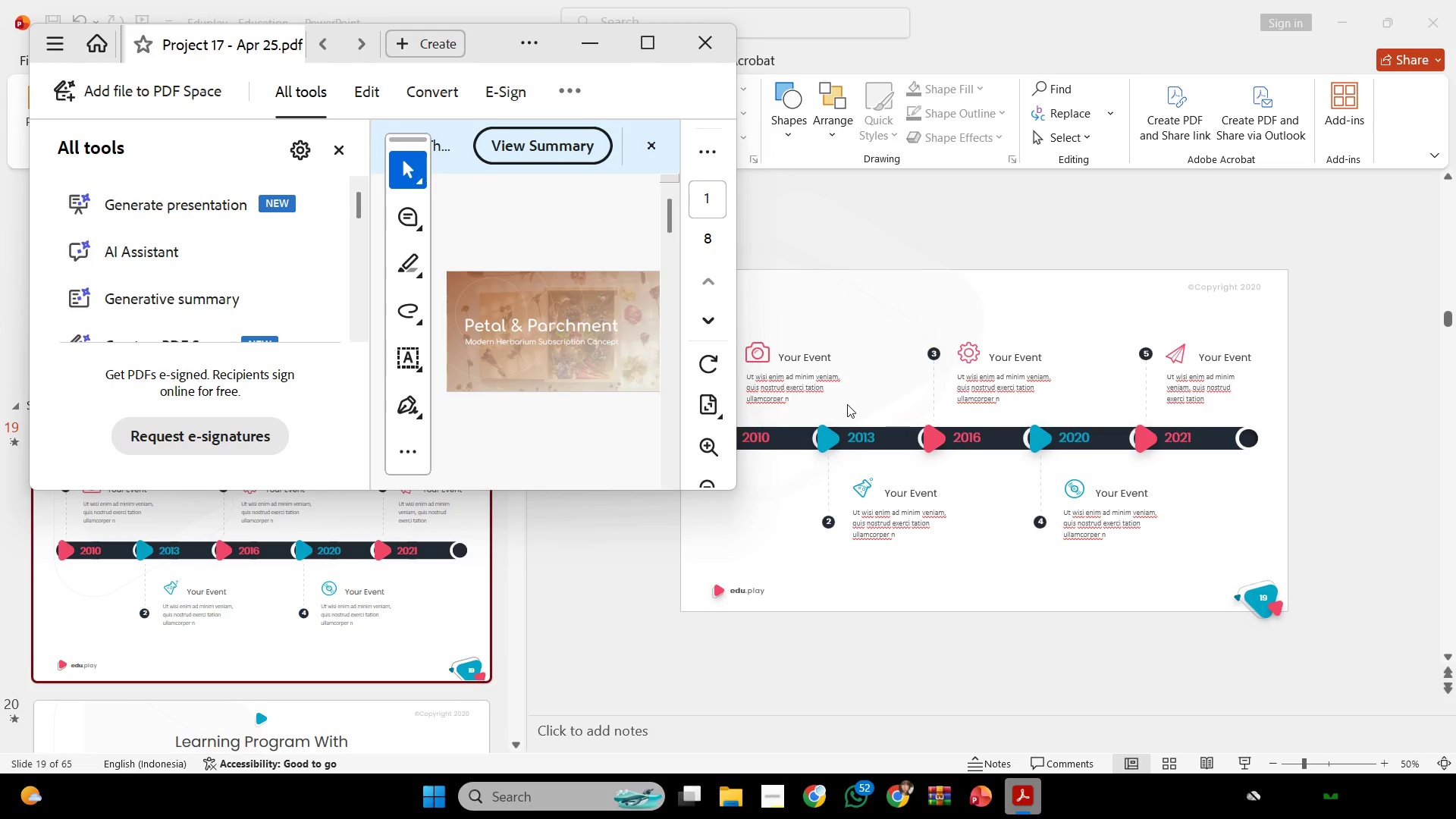 
wait(66.48)
 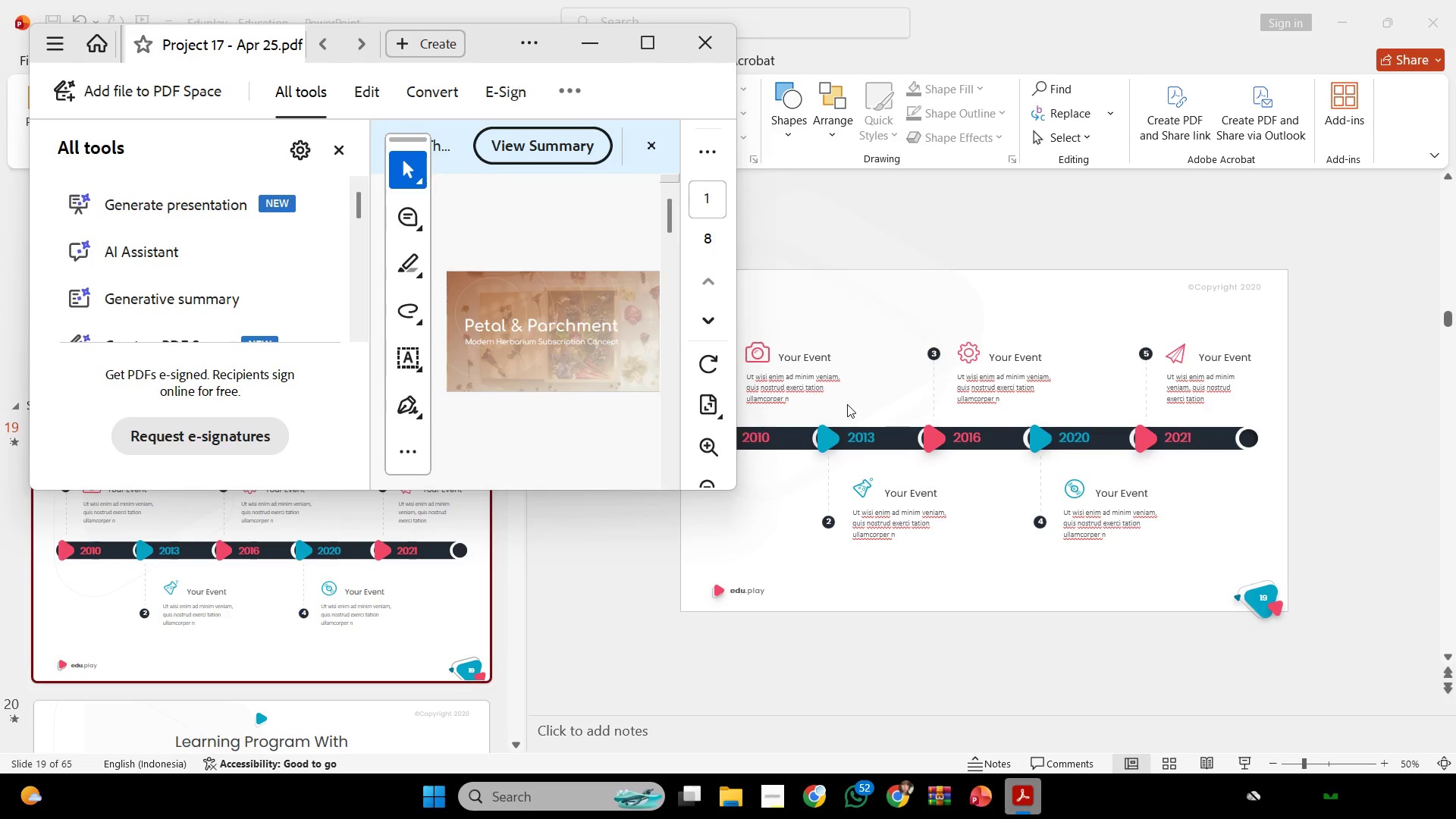 
left_click([708, 35])
 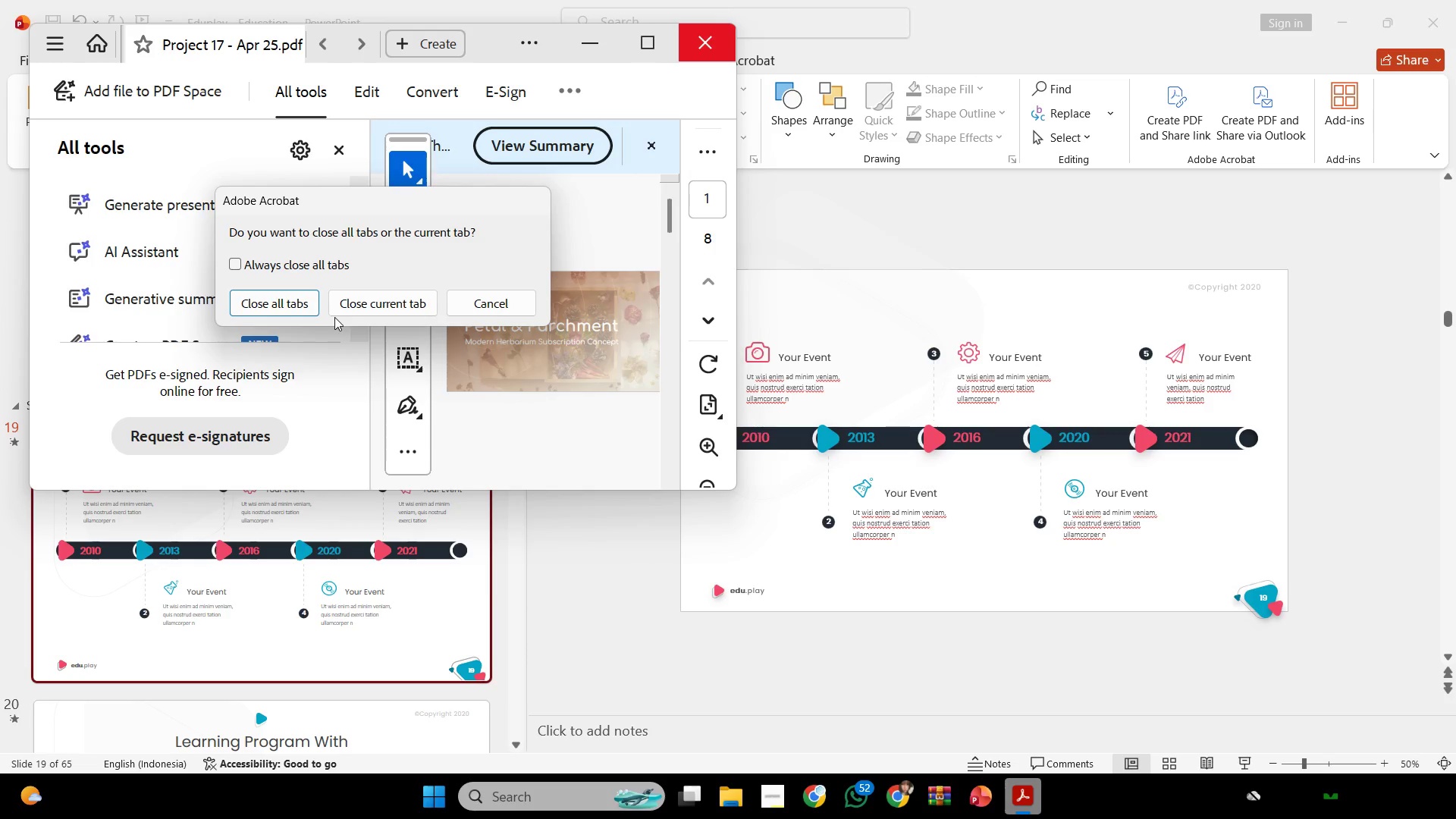 
left_click([371, 303])
 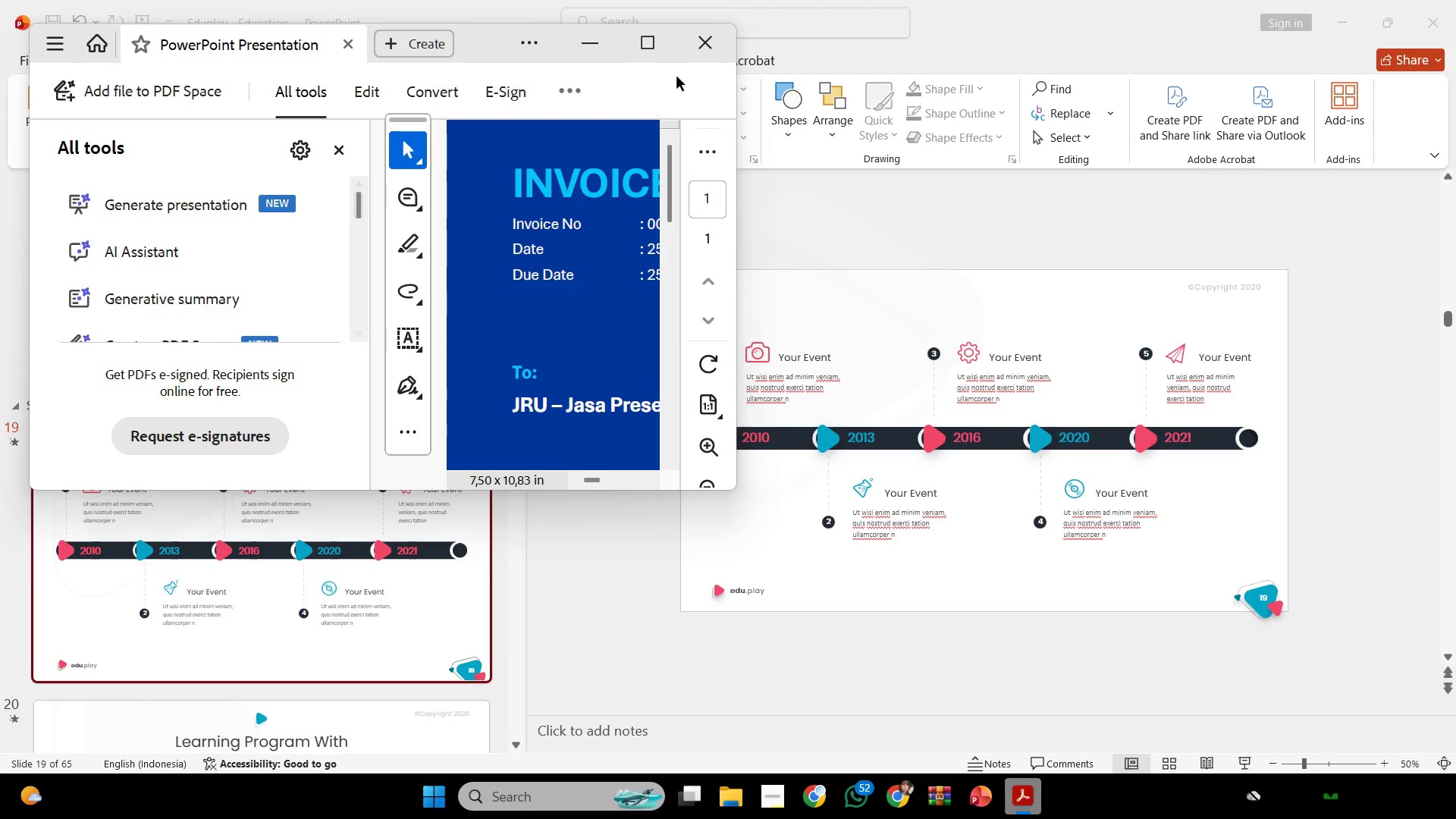 
left_click([708, 46])
 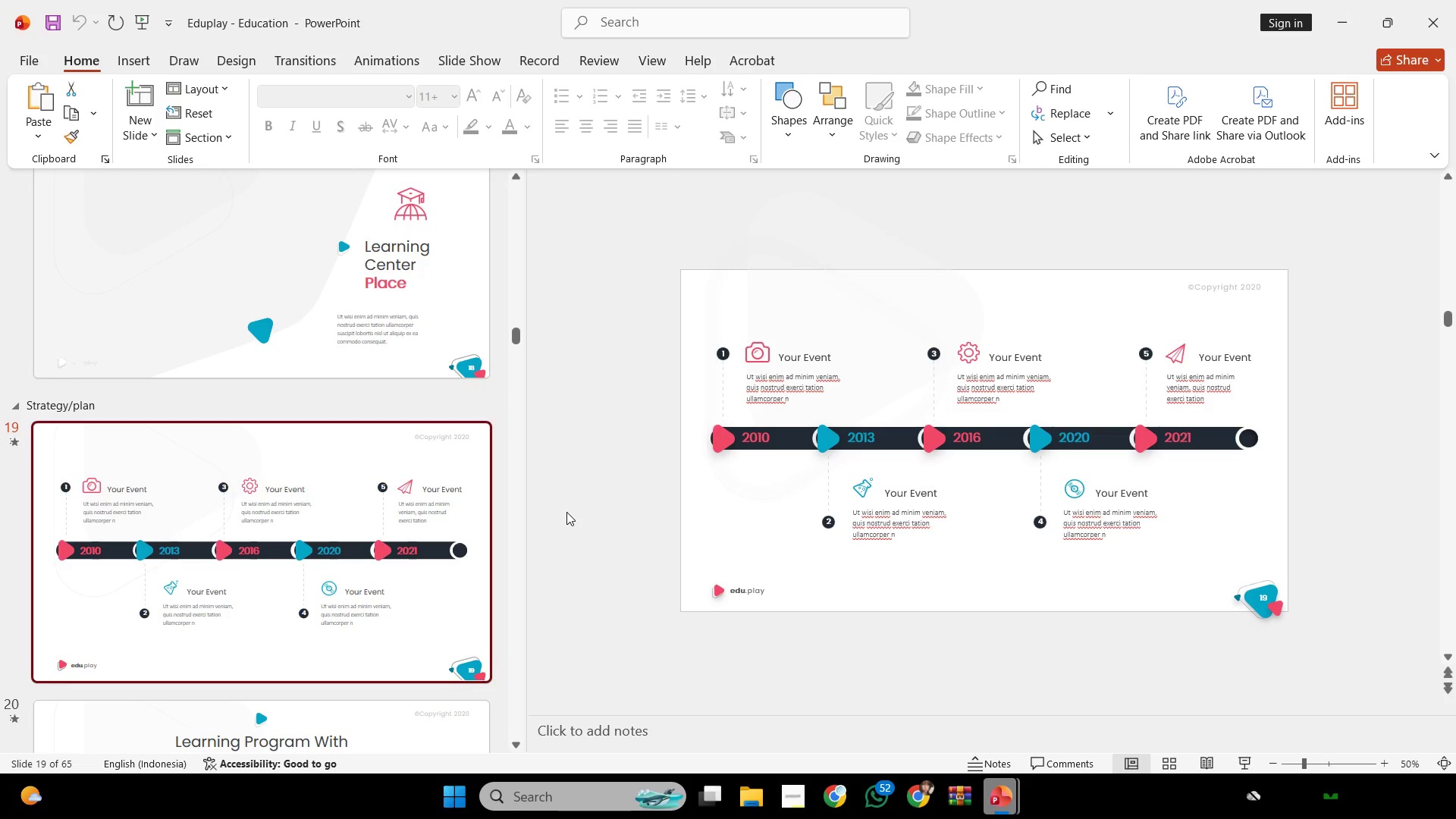 
wait(23.28)
 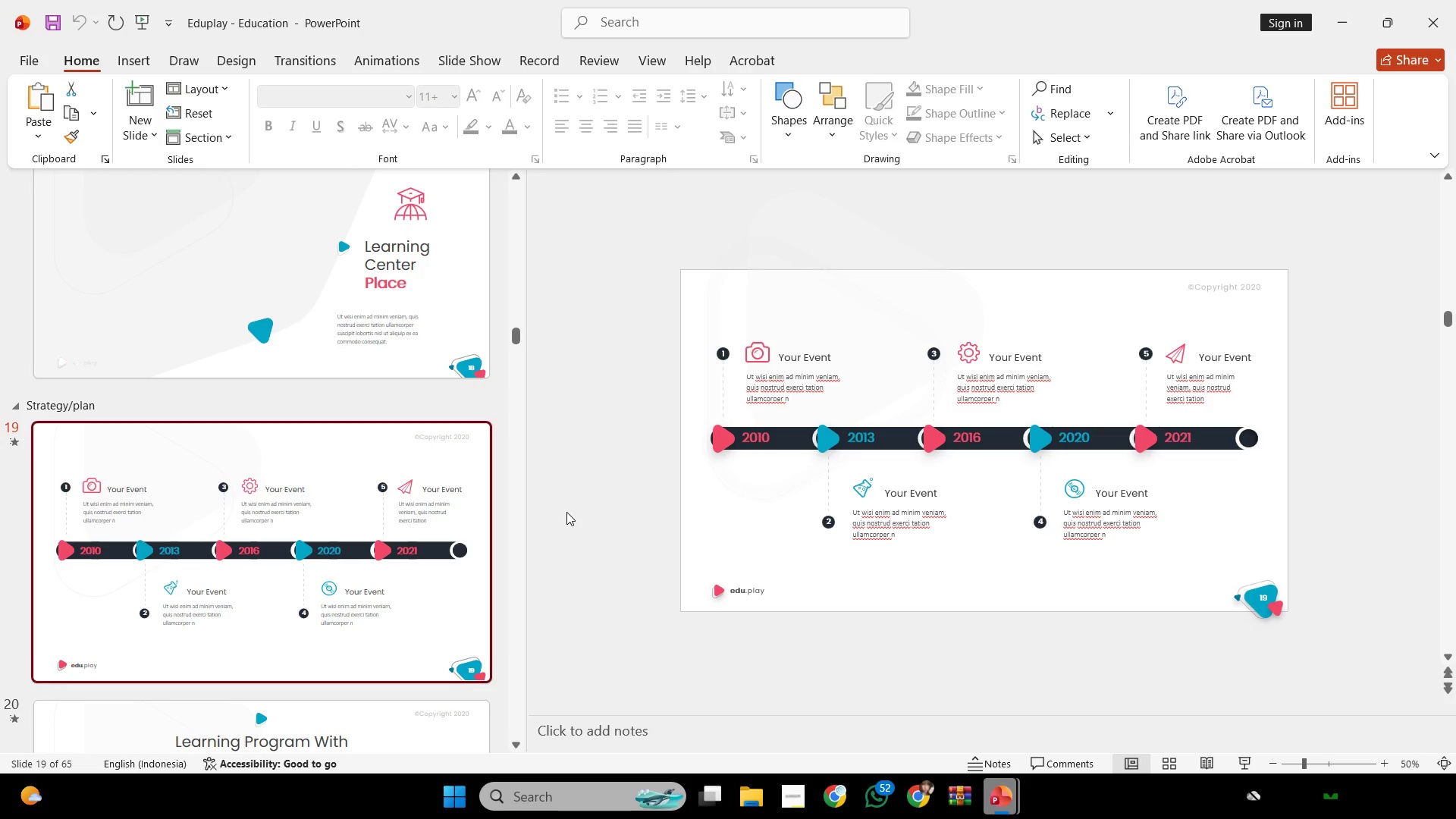 
left_click([566, 512])
 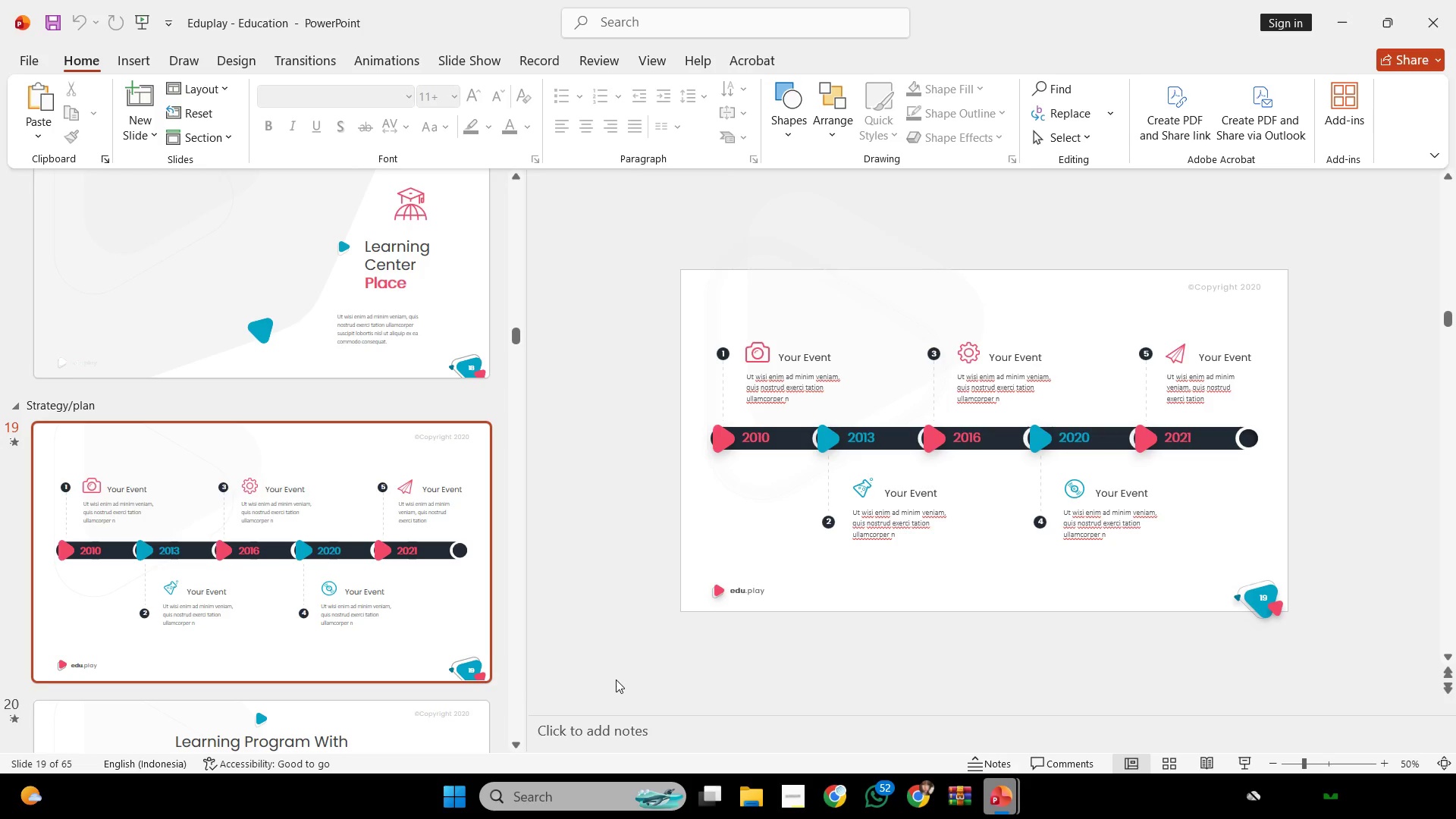 
wait(15.12)
 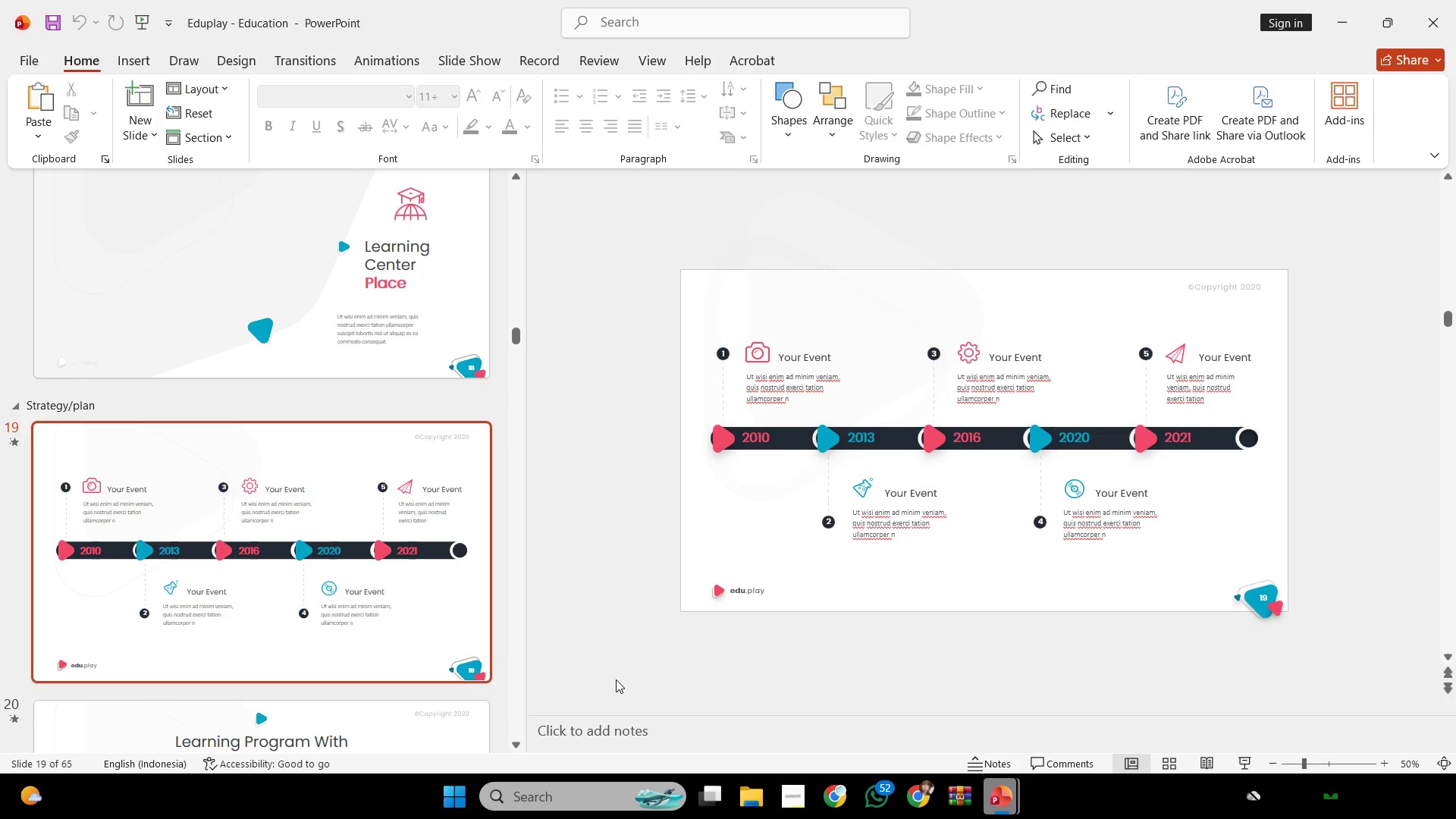 
left_click([1023, 810])
 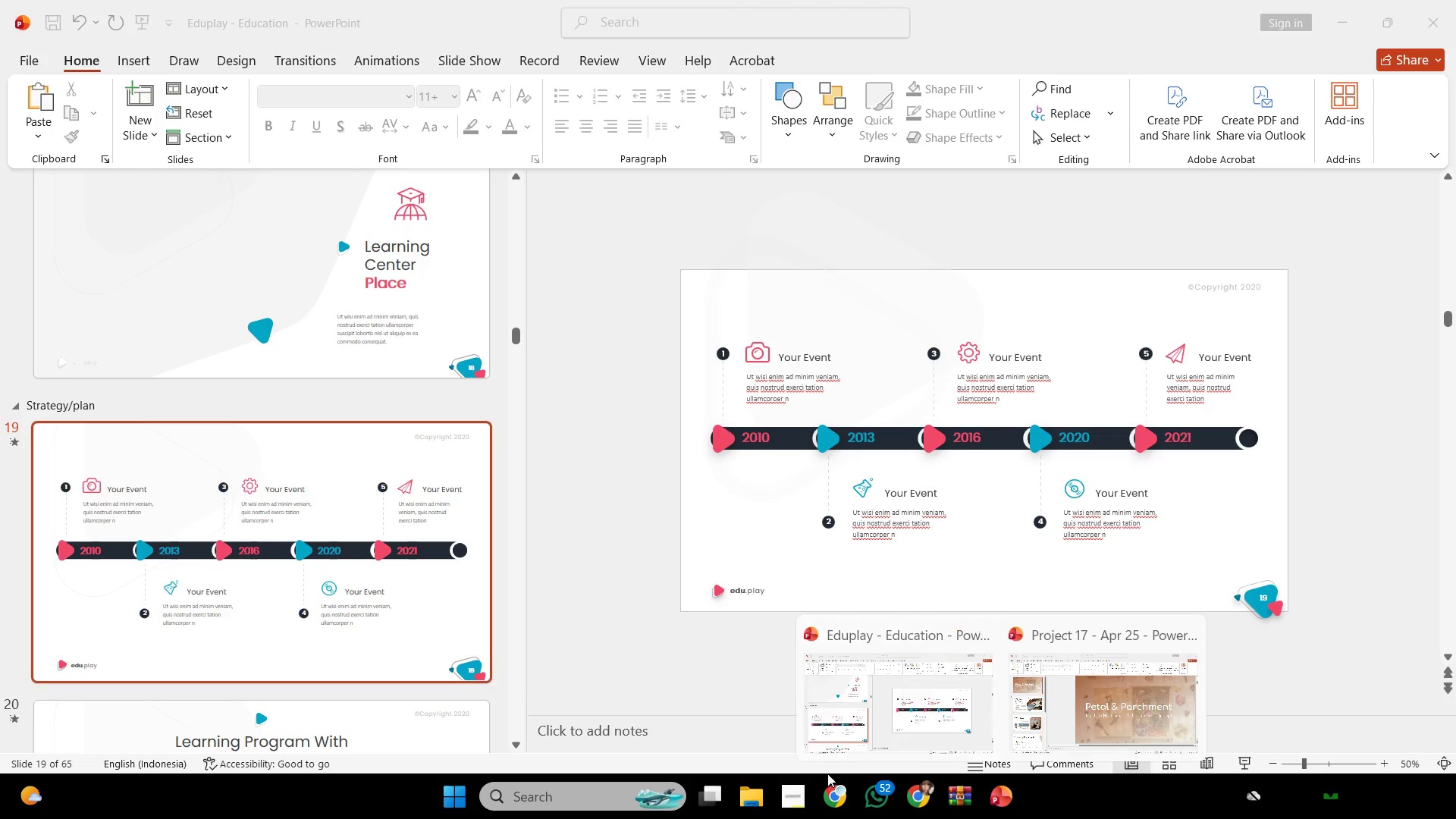 
left_click([840, 793])
 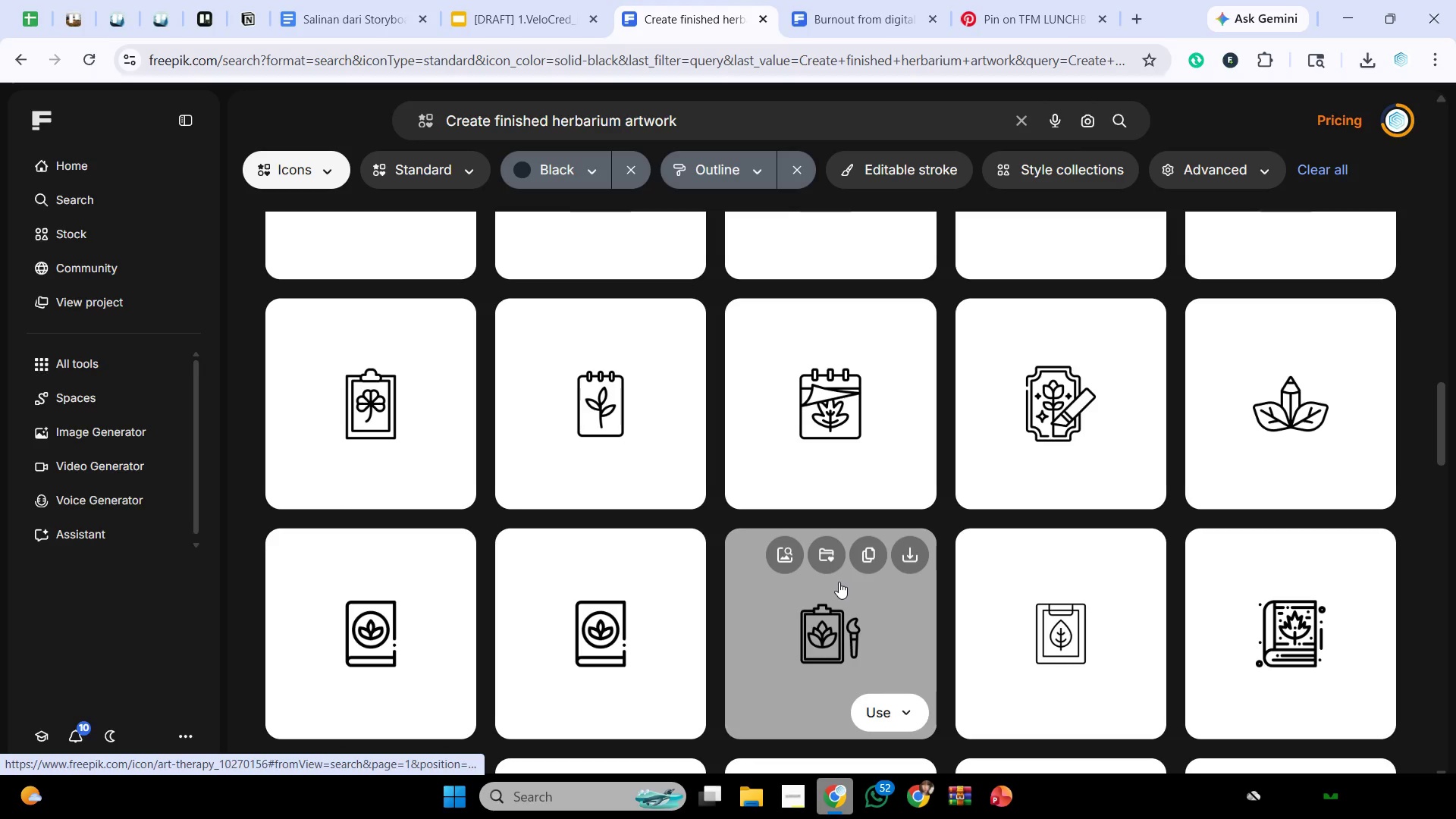 
scroll: coordinate [839, 582], scroll_direction: down, amount: 1.0
 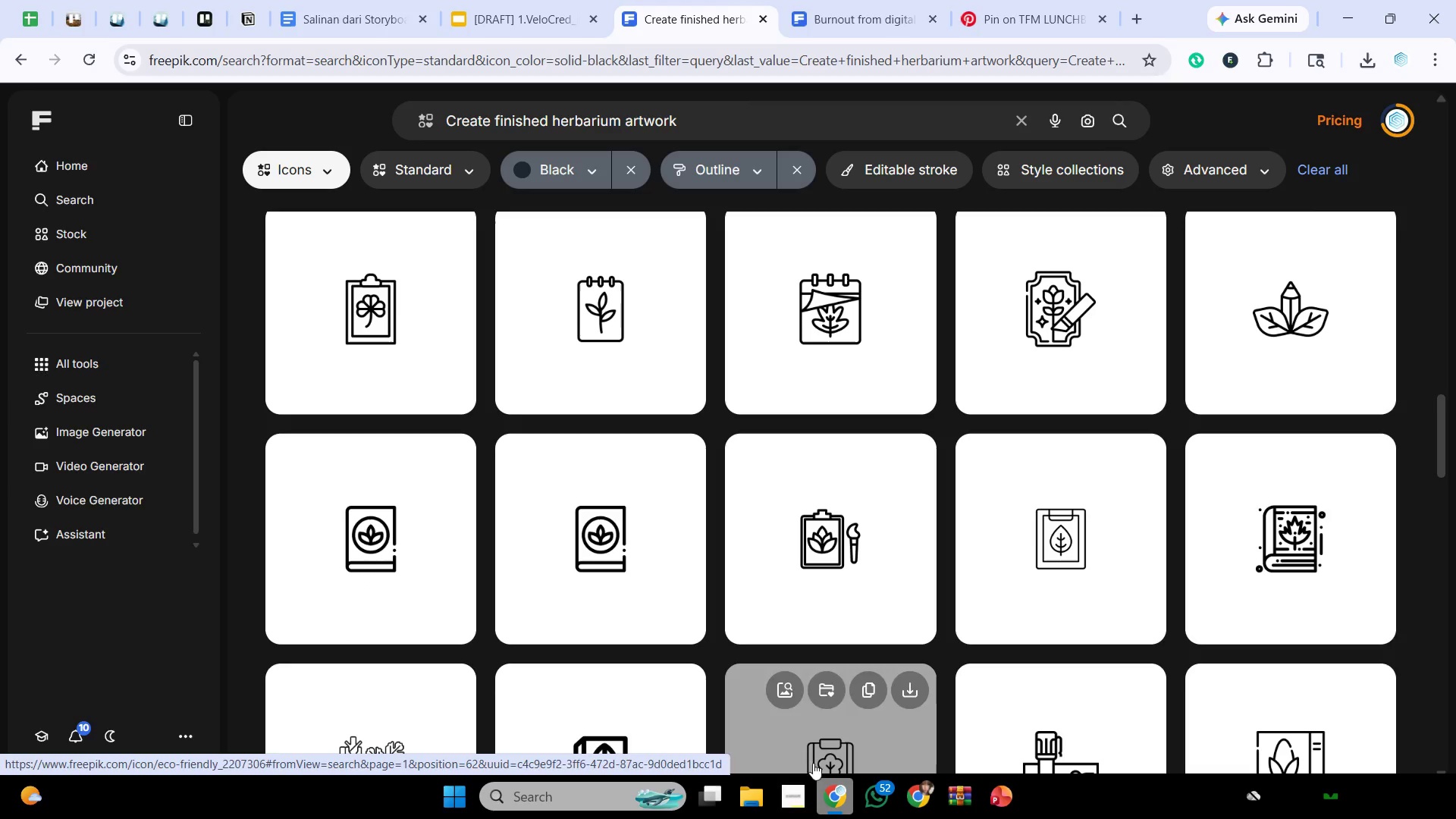 
left_click([794, 794])